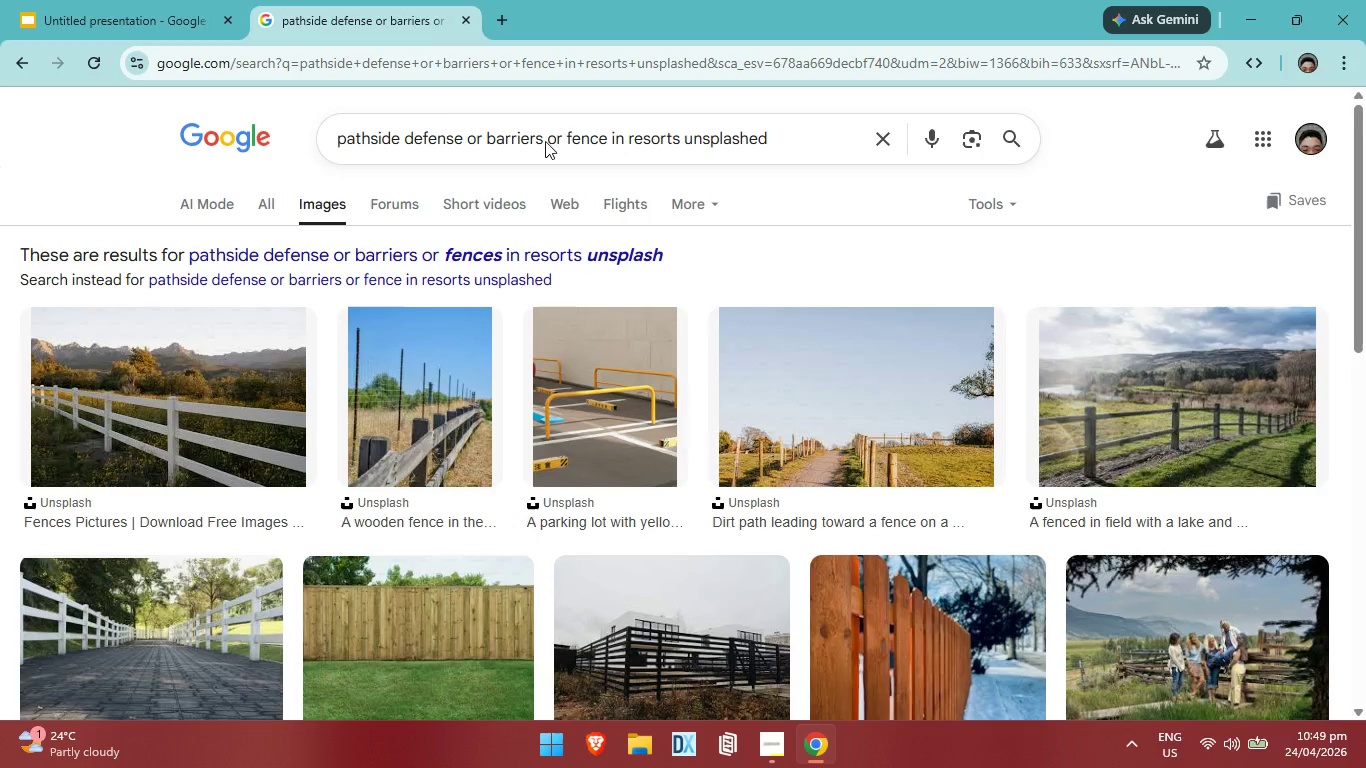 
wait(7.95)
 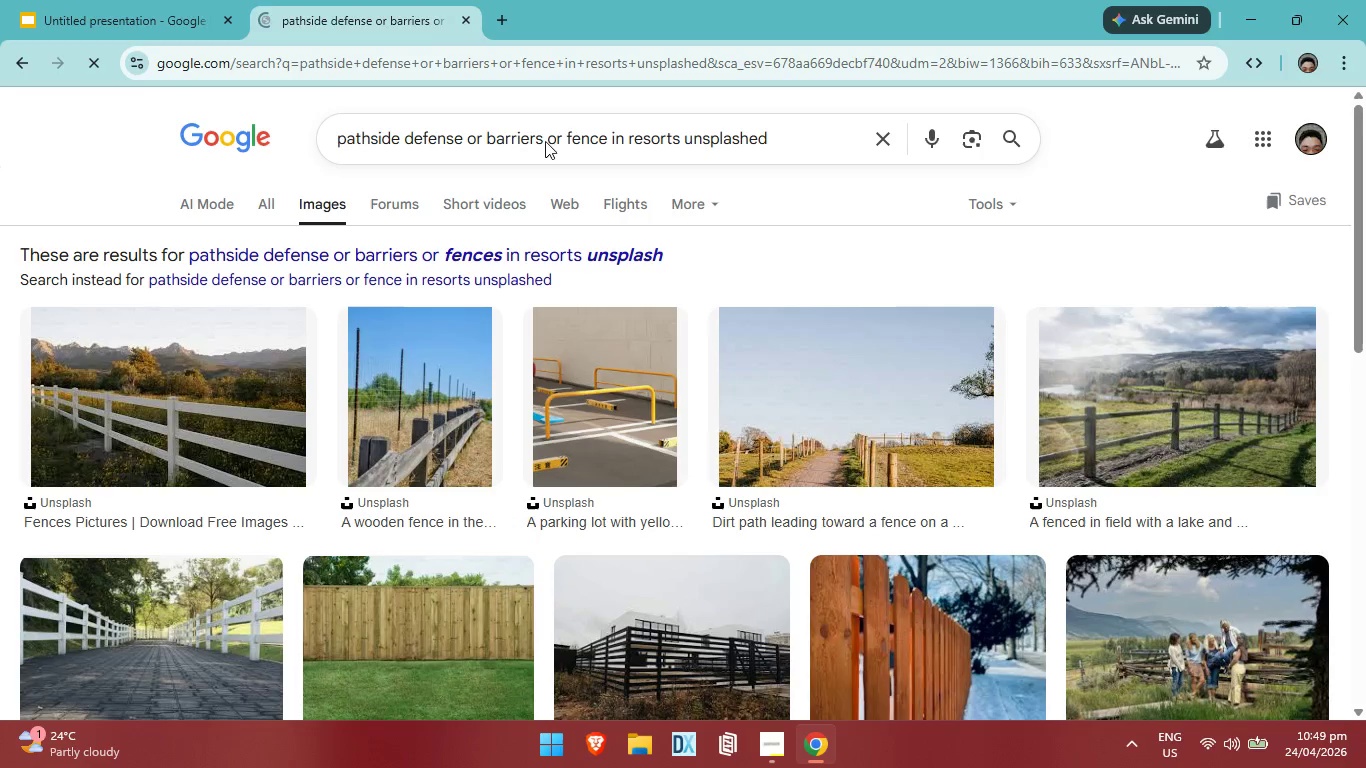 
scroll: coordinate [706, 418], scroll_direction: down, amount: 1.0
 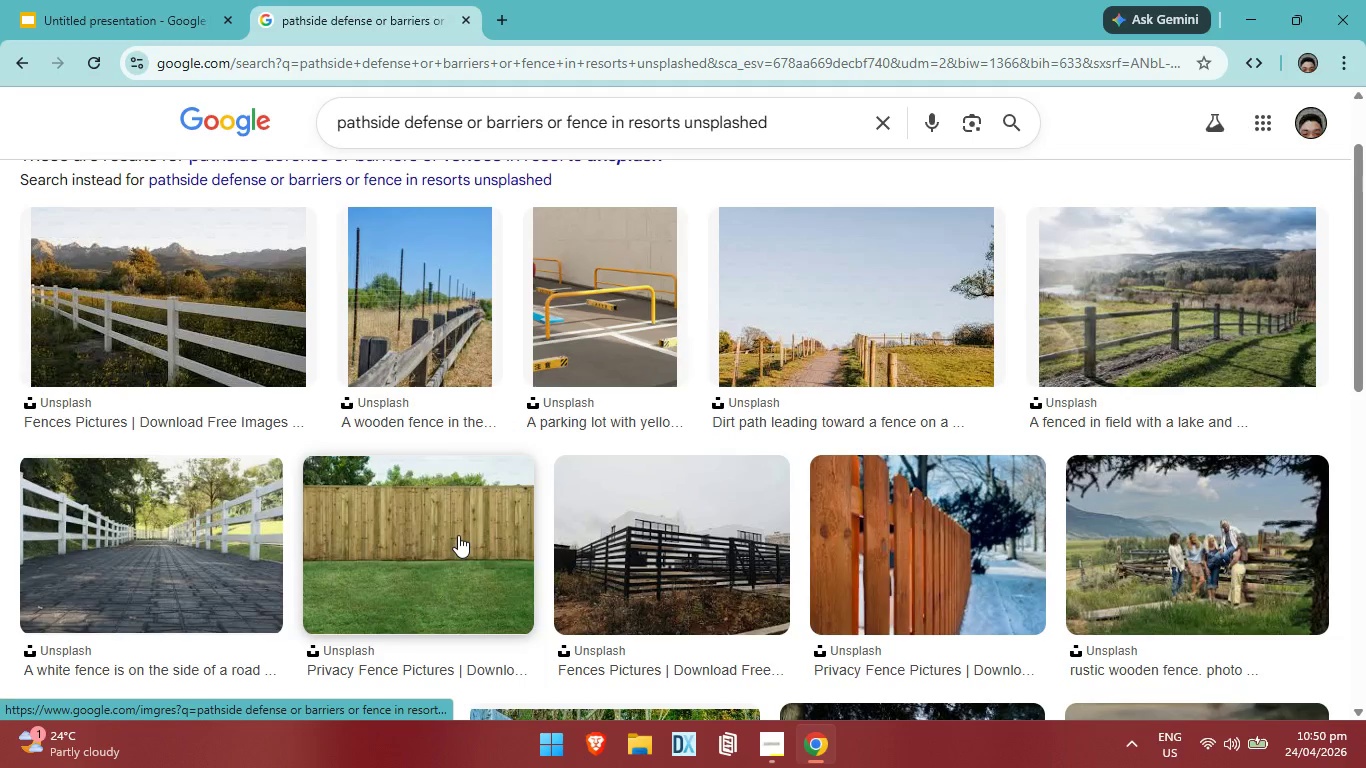 
mouse_move([419, 576])
 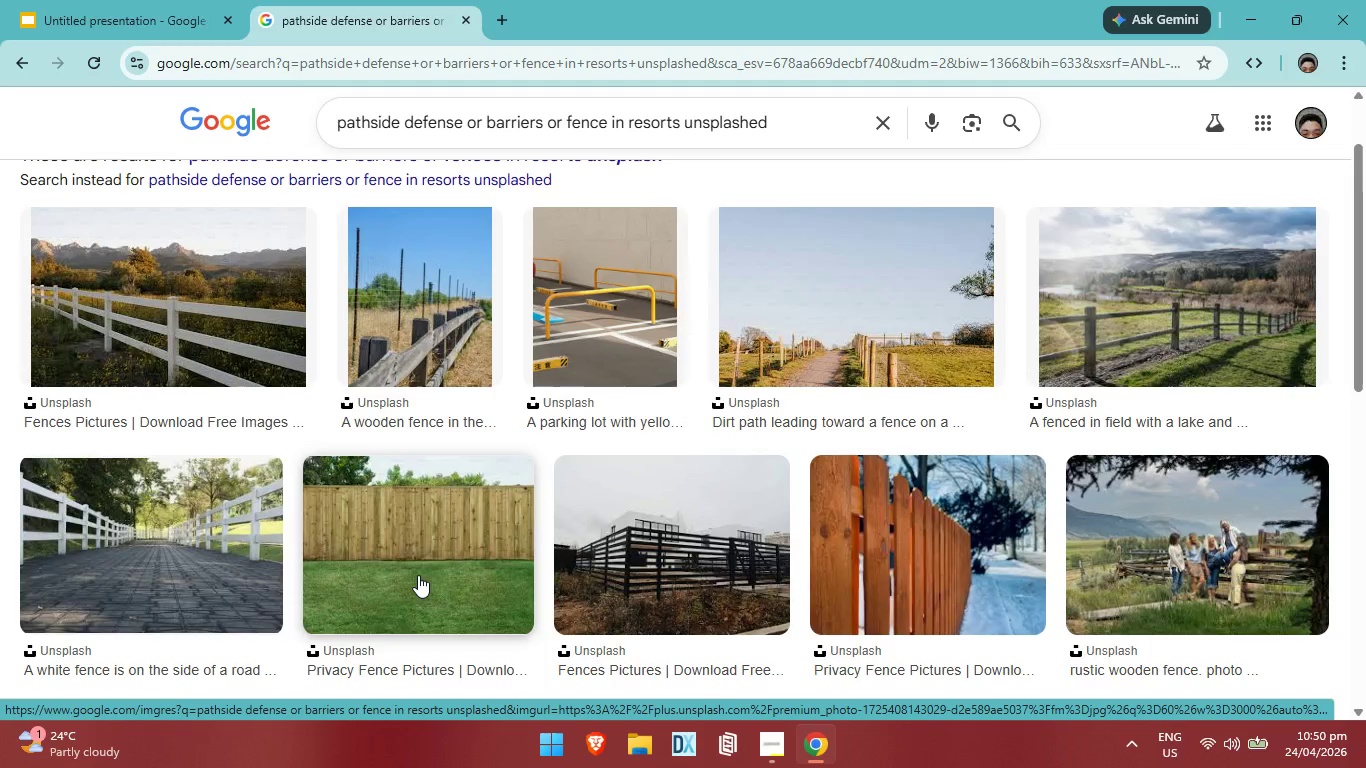 
left_click([418, 575])
 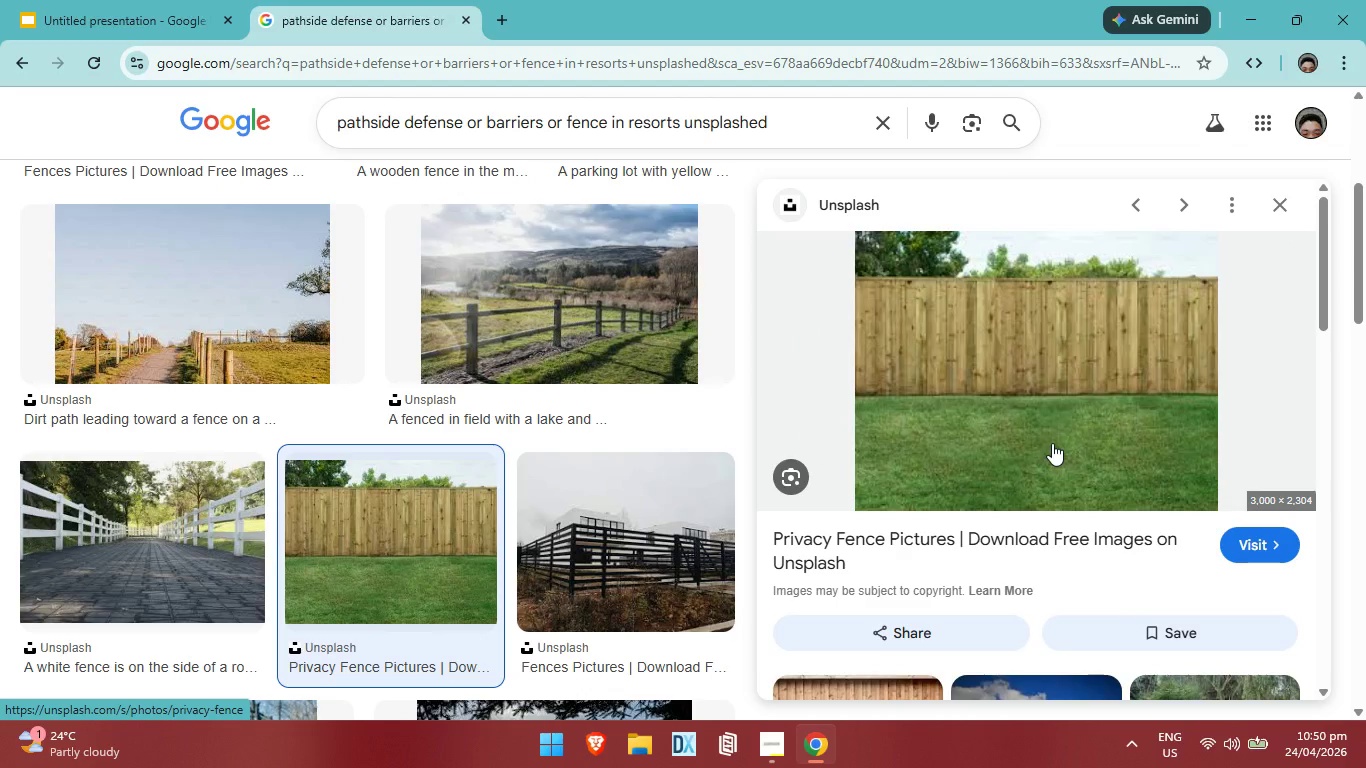 
right_click([1064, 409])
 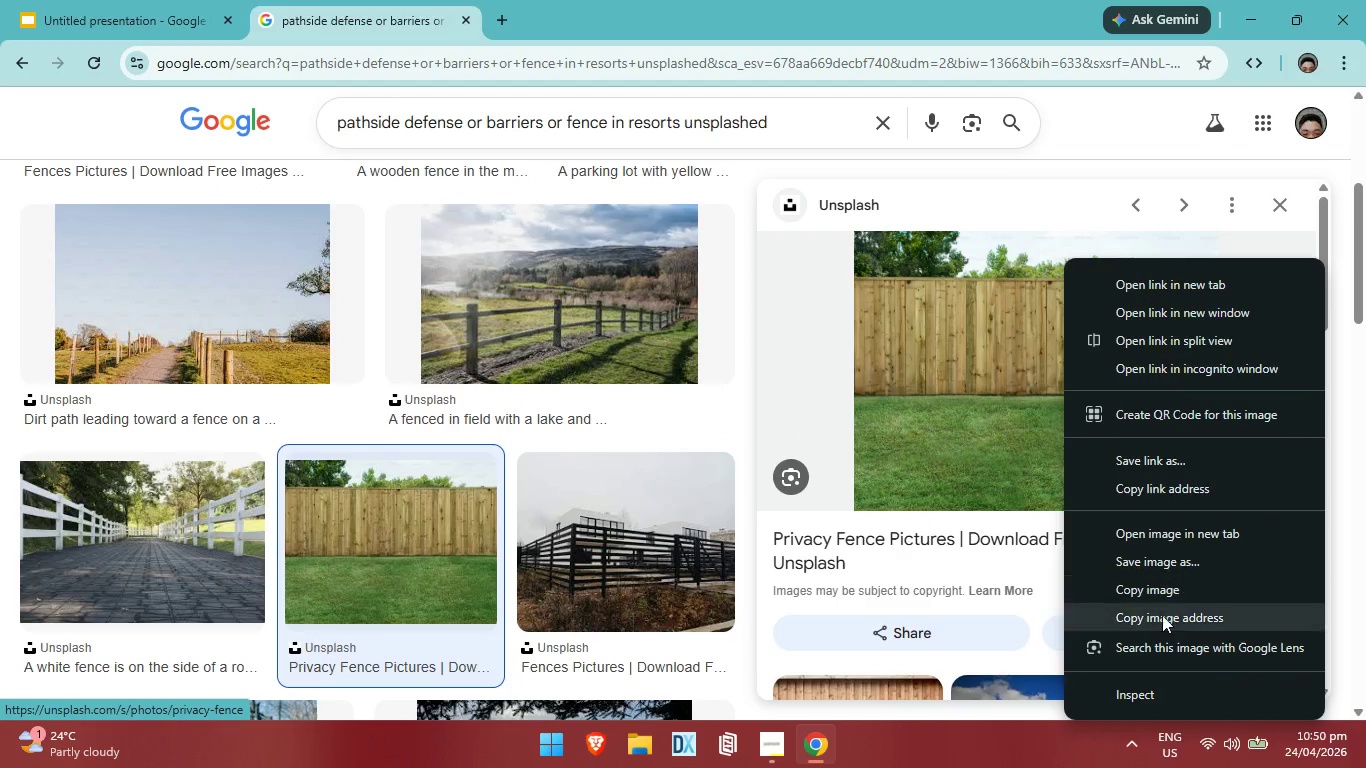 
left_click([1162, 621])
 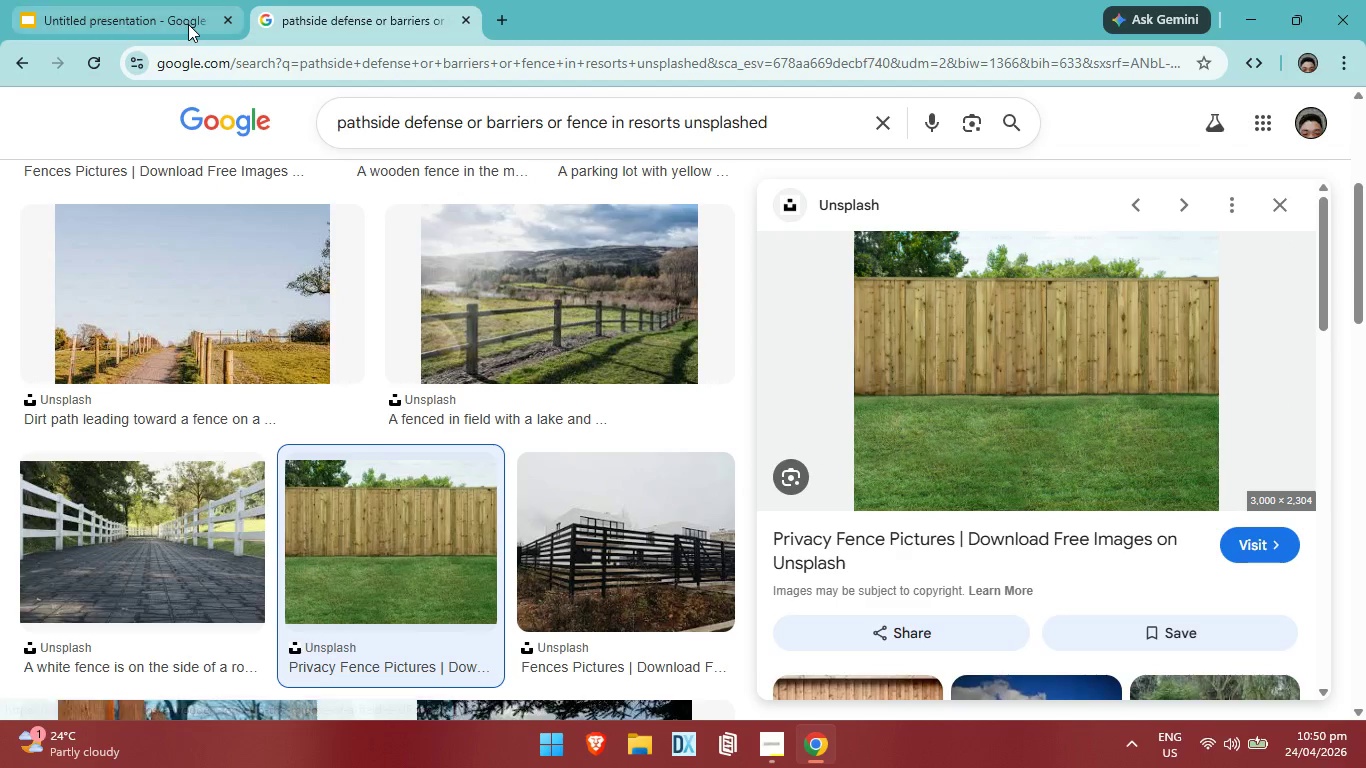 
left_click([188, 24])
 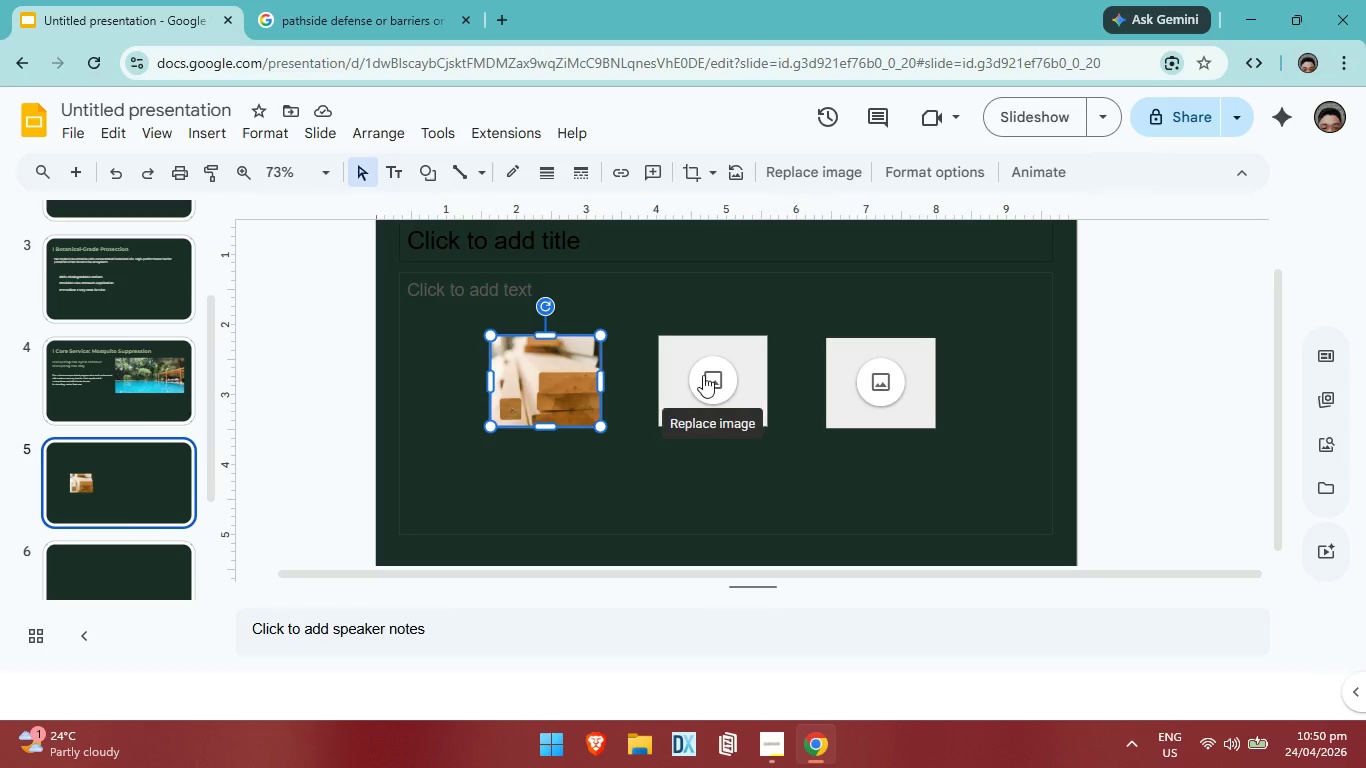 
left_click([703, 375])
 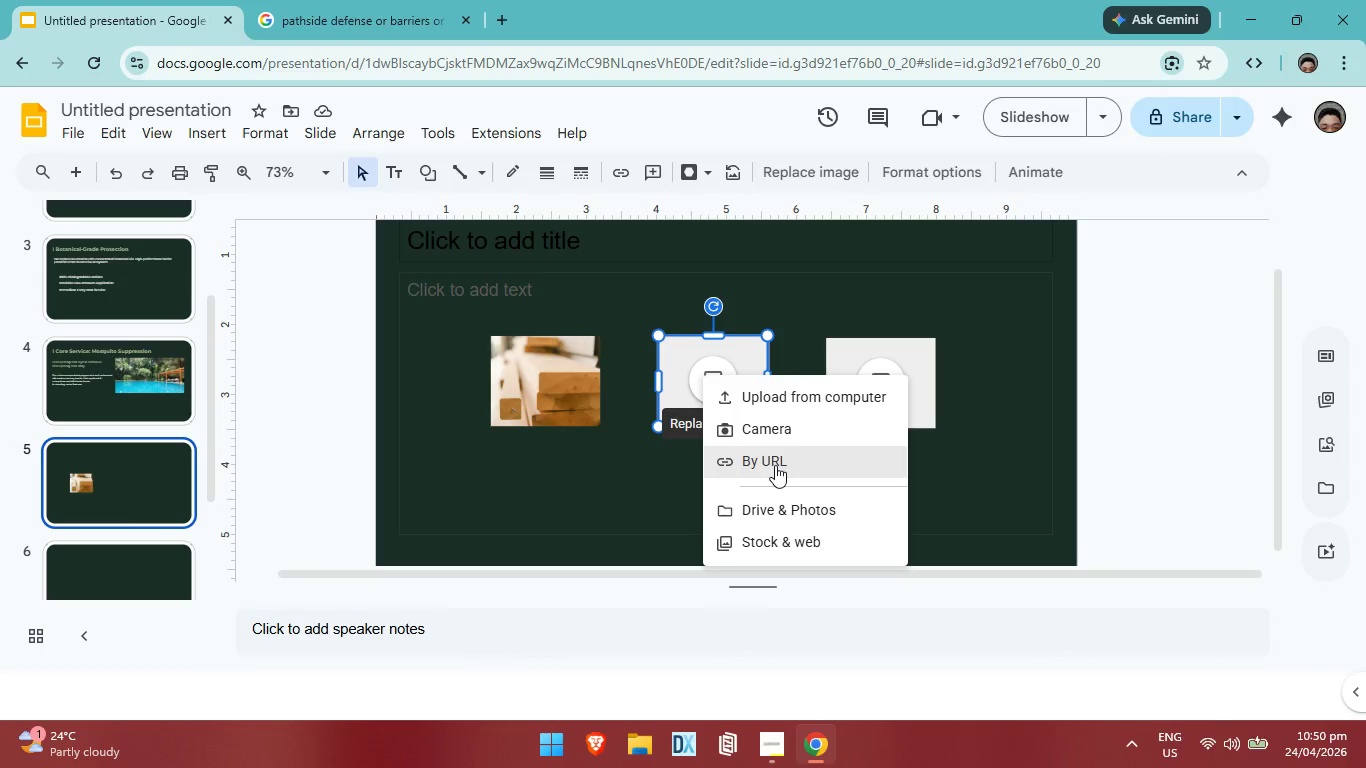 
left_click([775, 465])
 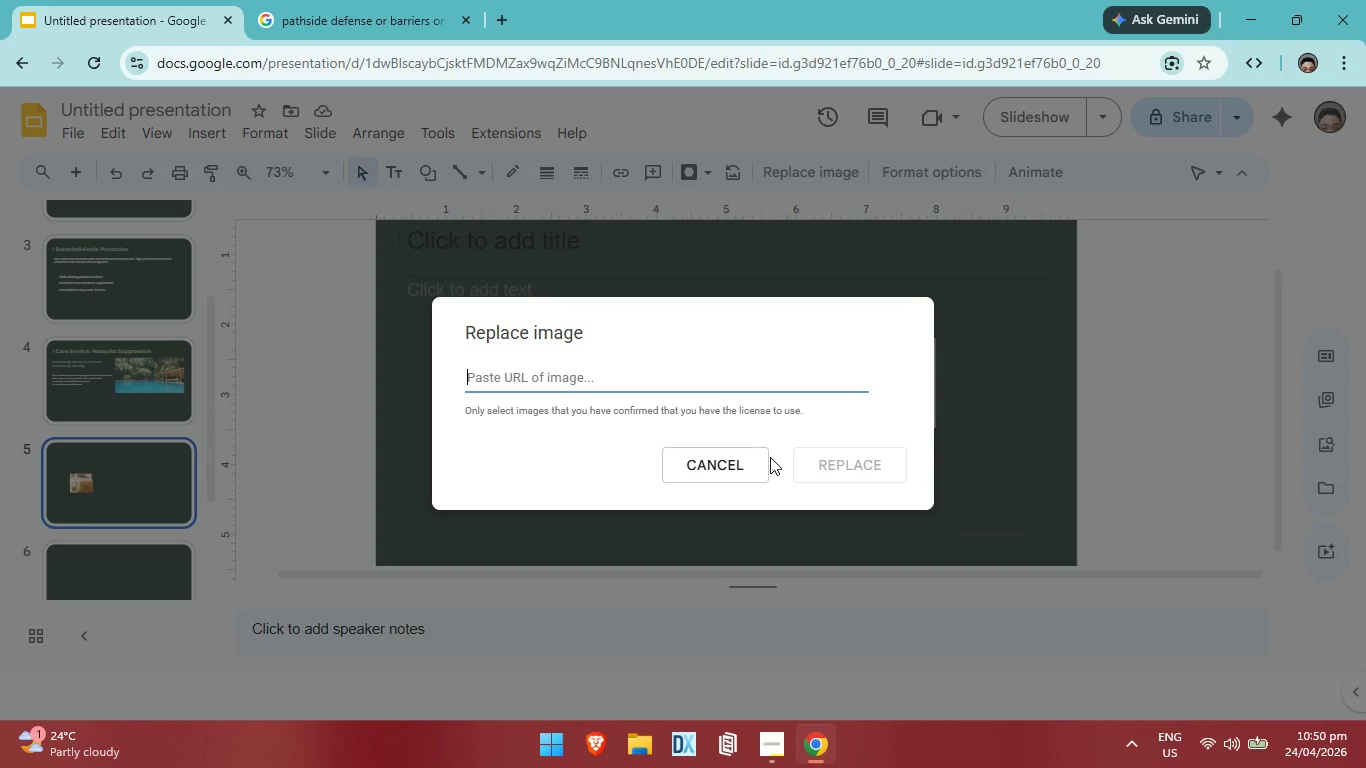 
key(Control+V)
 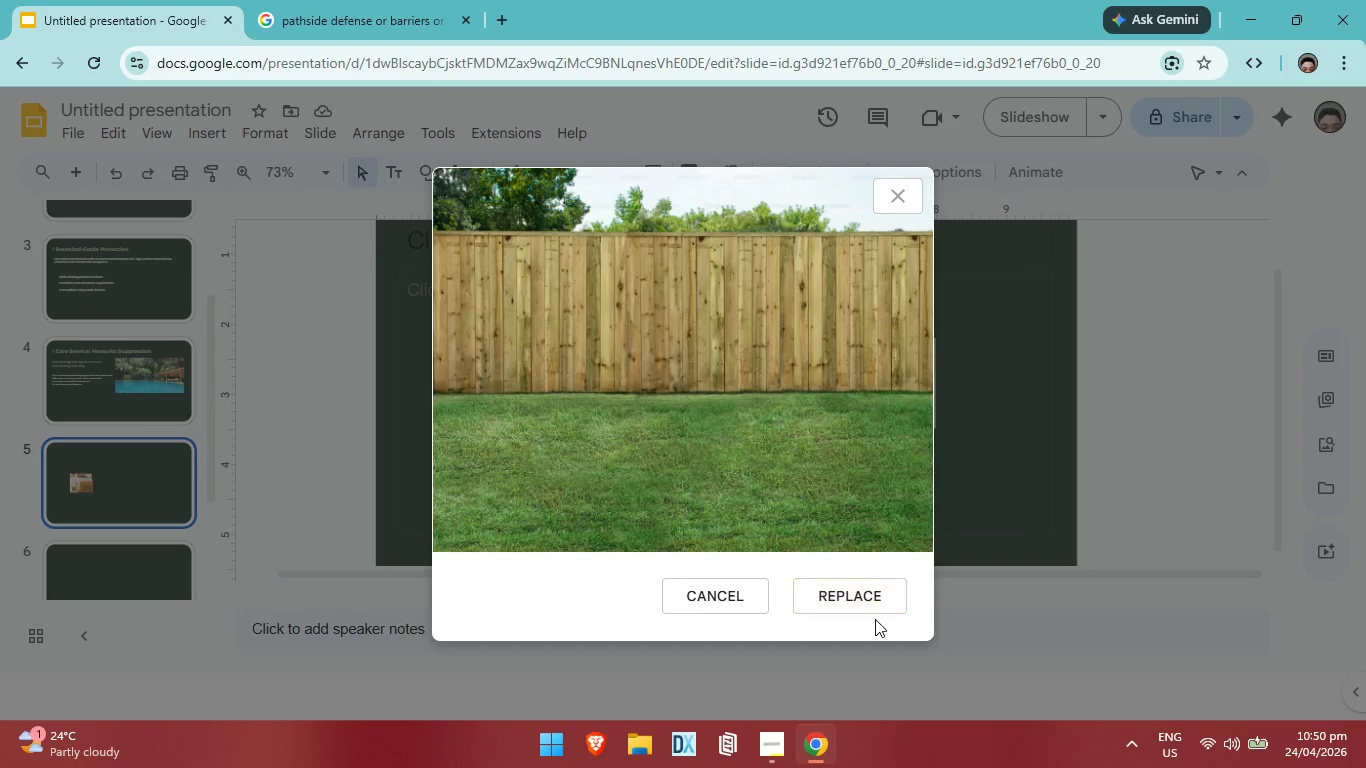 
left_click([877, 599])
 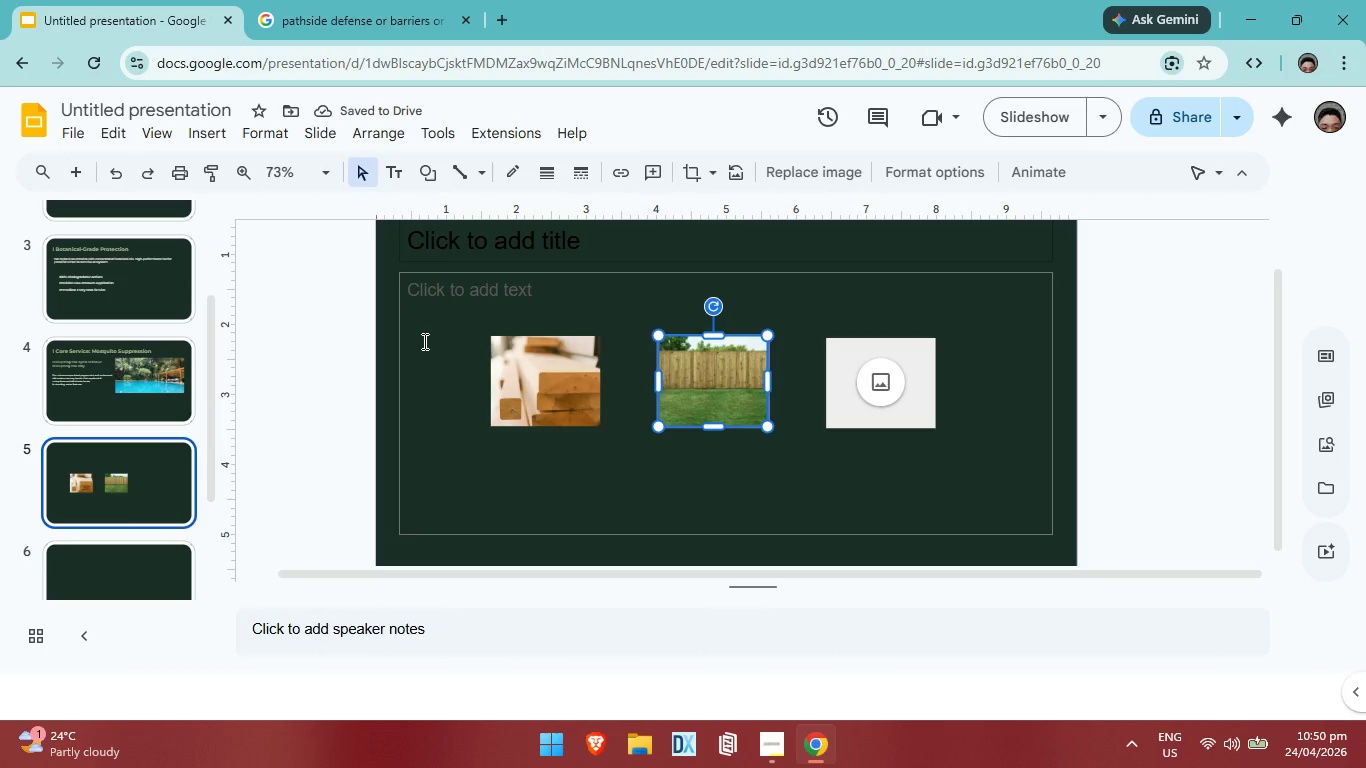 
left_click([336, 17])
 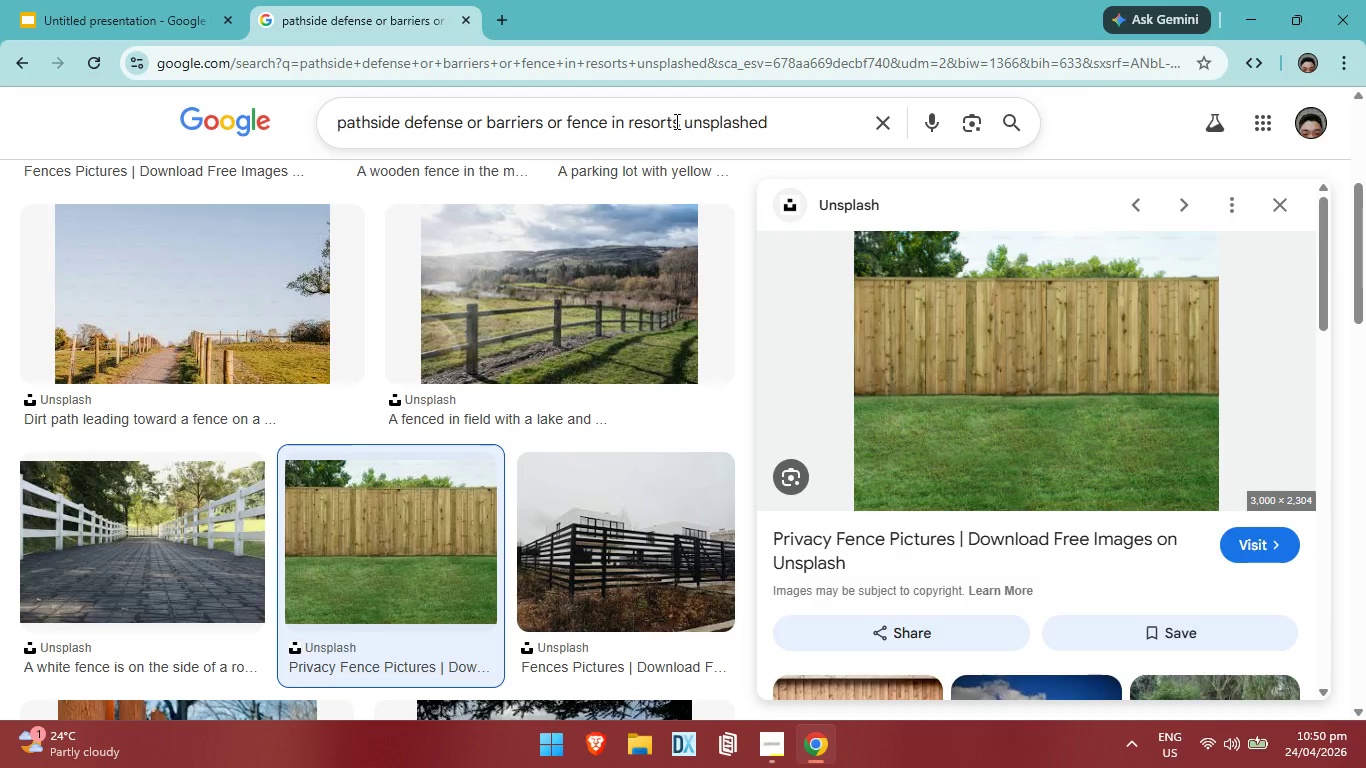 
left_click([682, 119])
 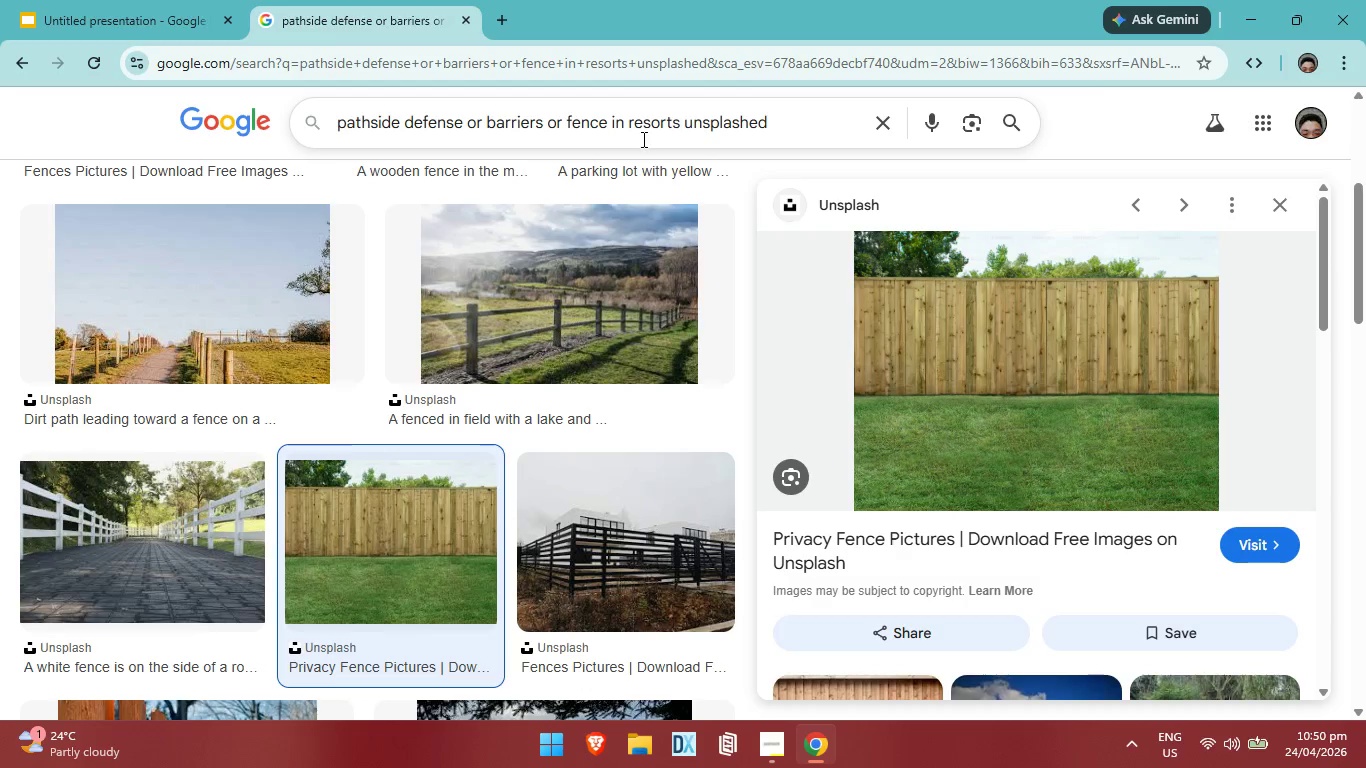 
hold_key(key=Backspace, duration=1.5)
 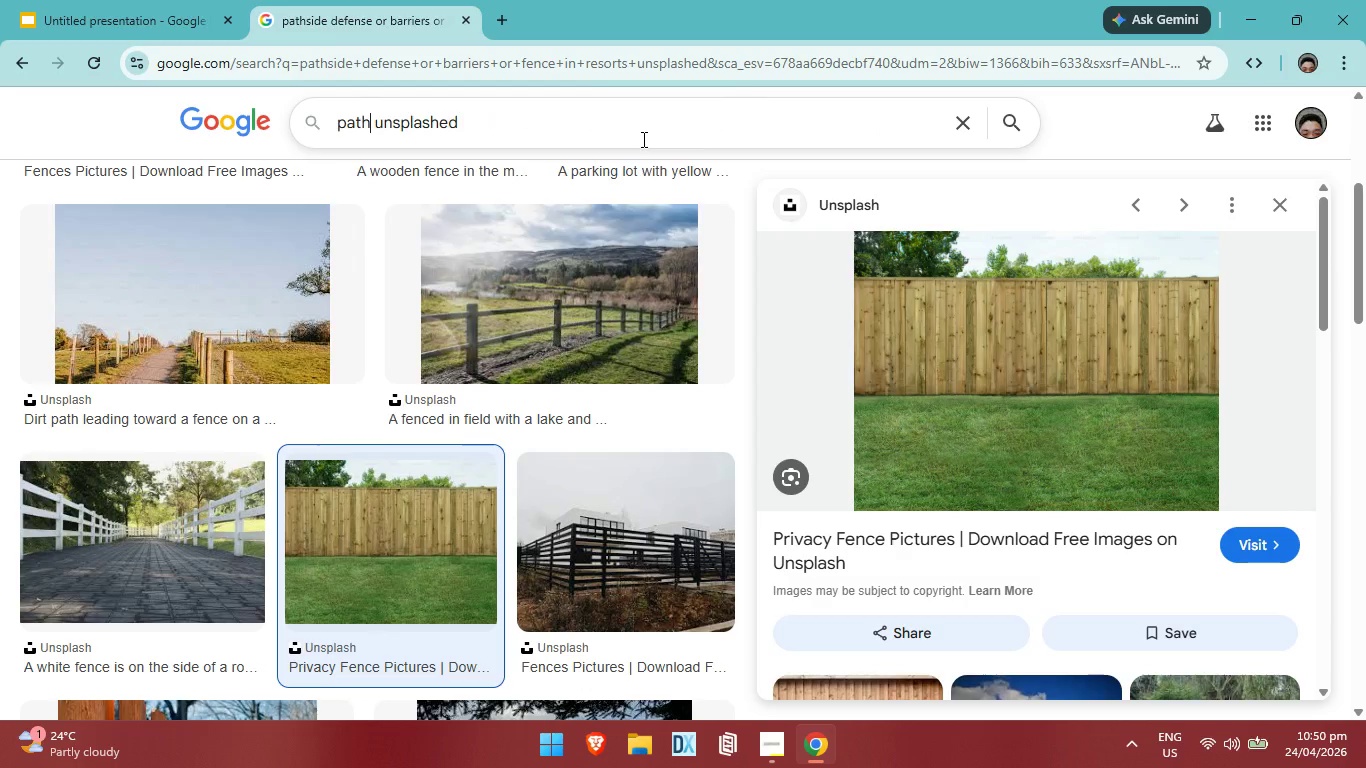 
hold_key(key=Backspace, duration=0.72)
 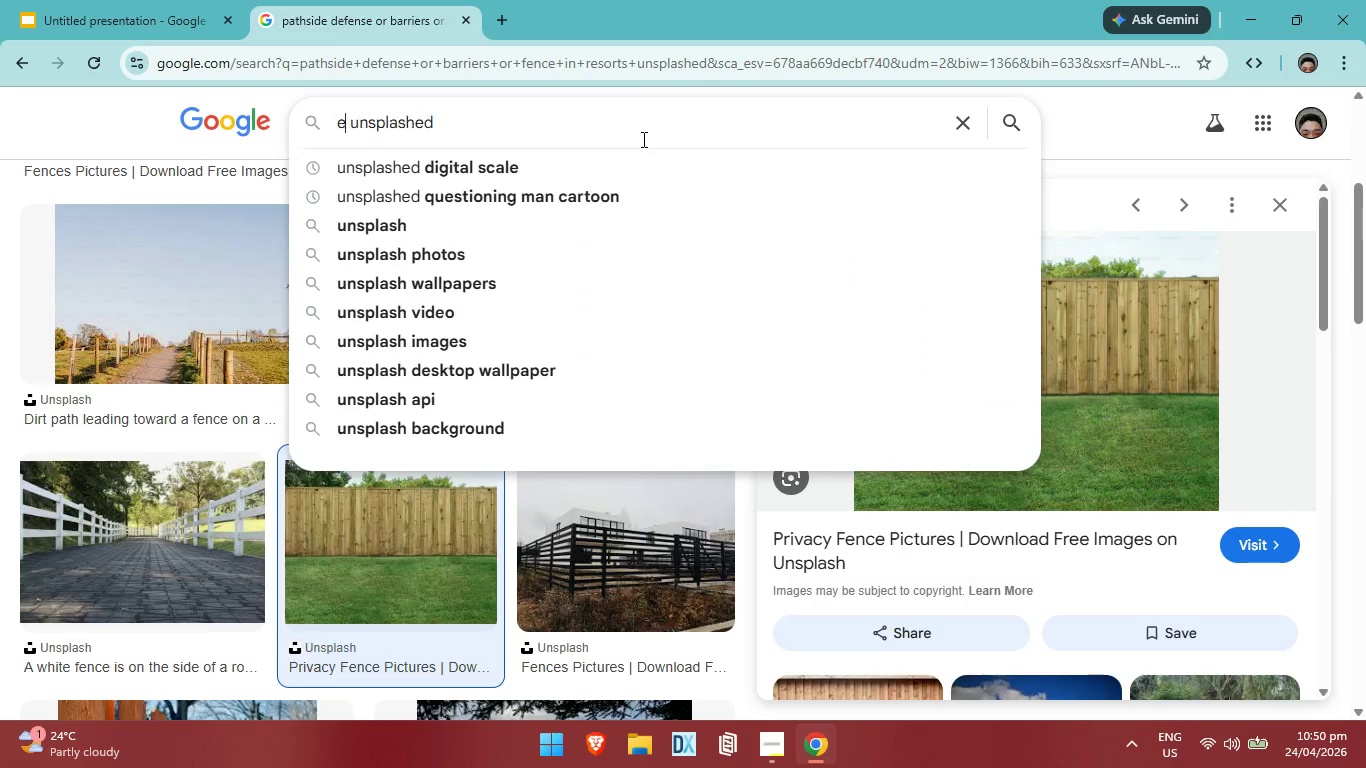 
type(event staging)
 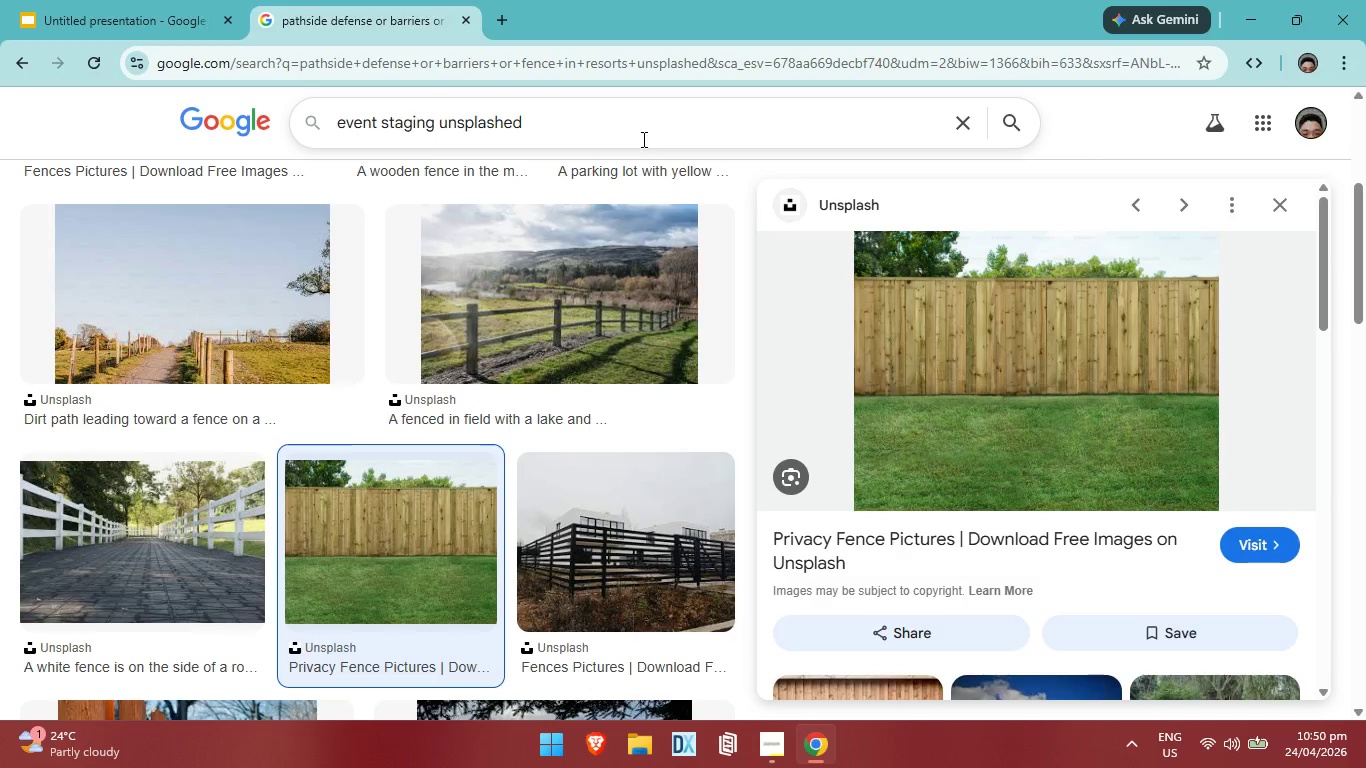 
key(Enter)
 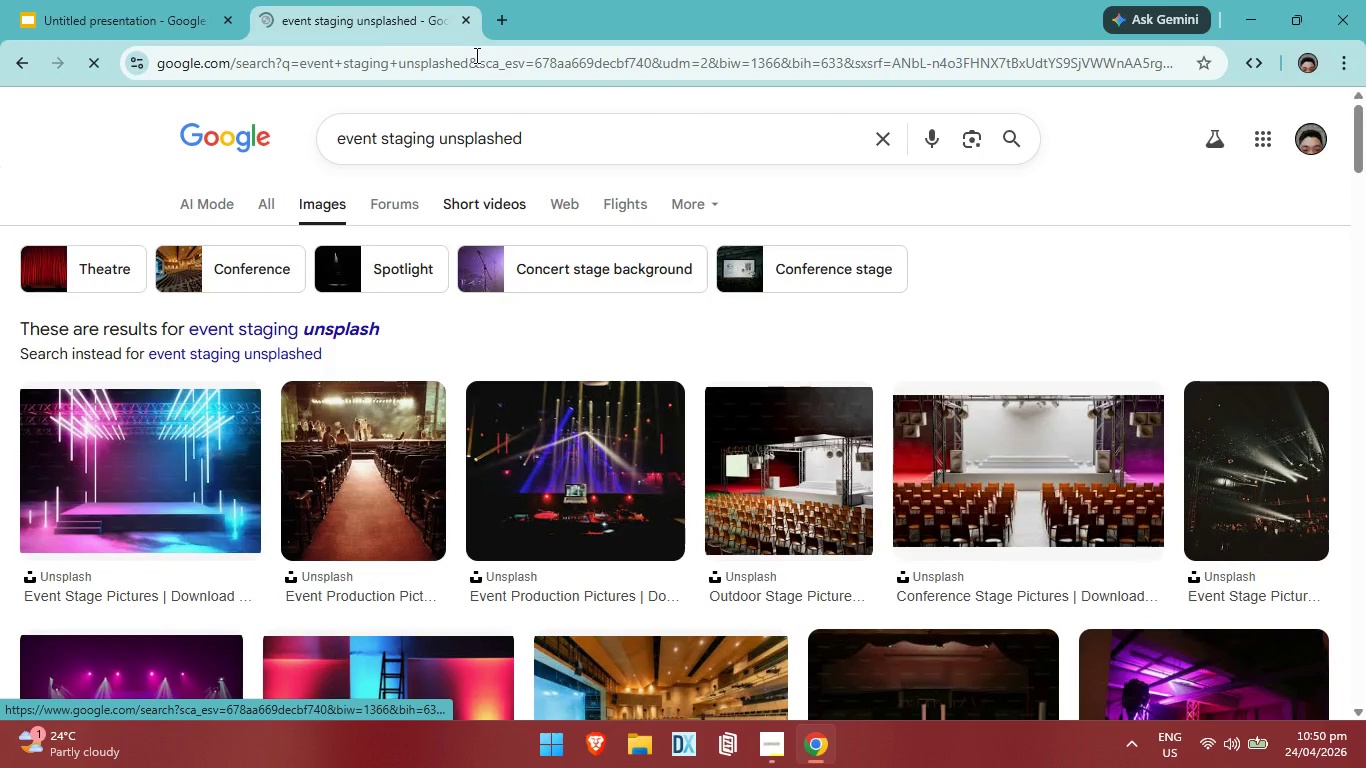 
left_click([506, 24])
 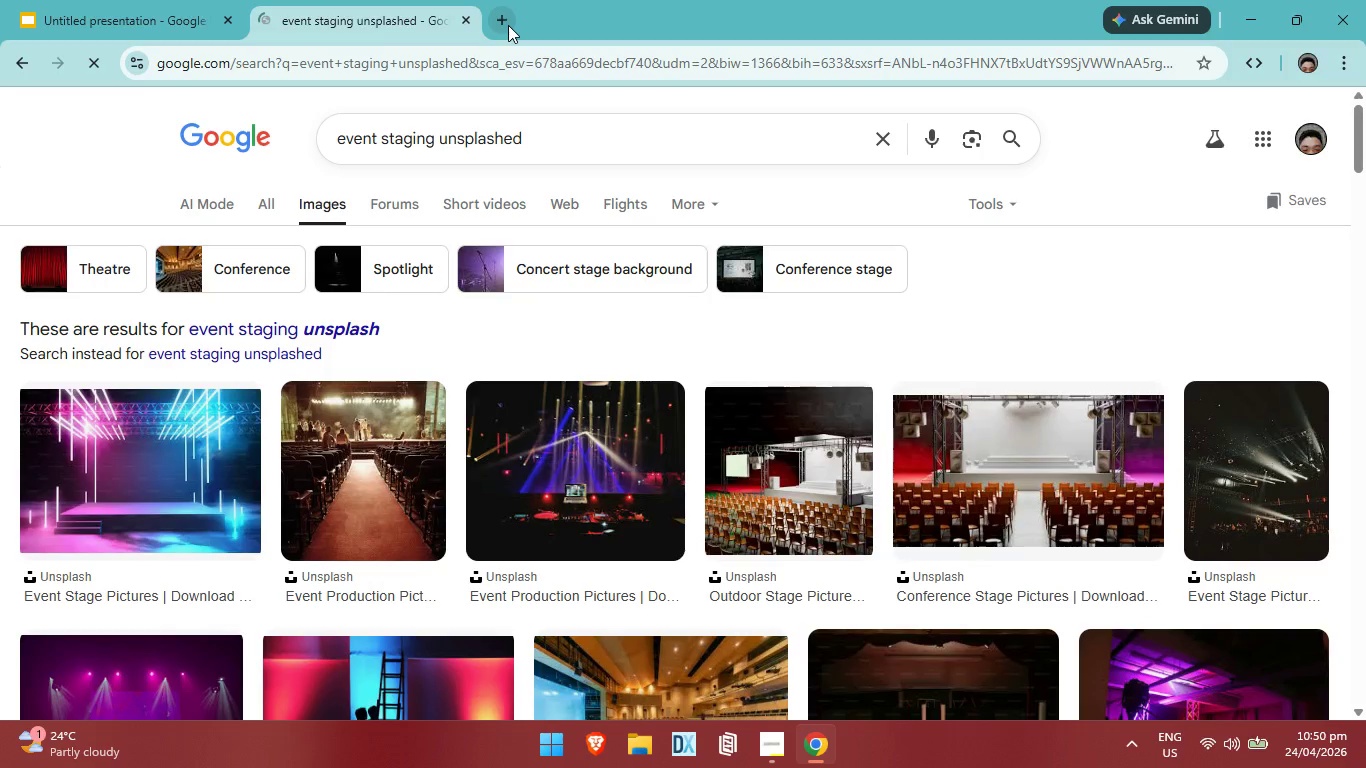 
type(what is event staging in a resort? pre-ceremony protection)
 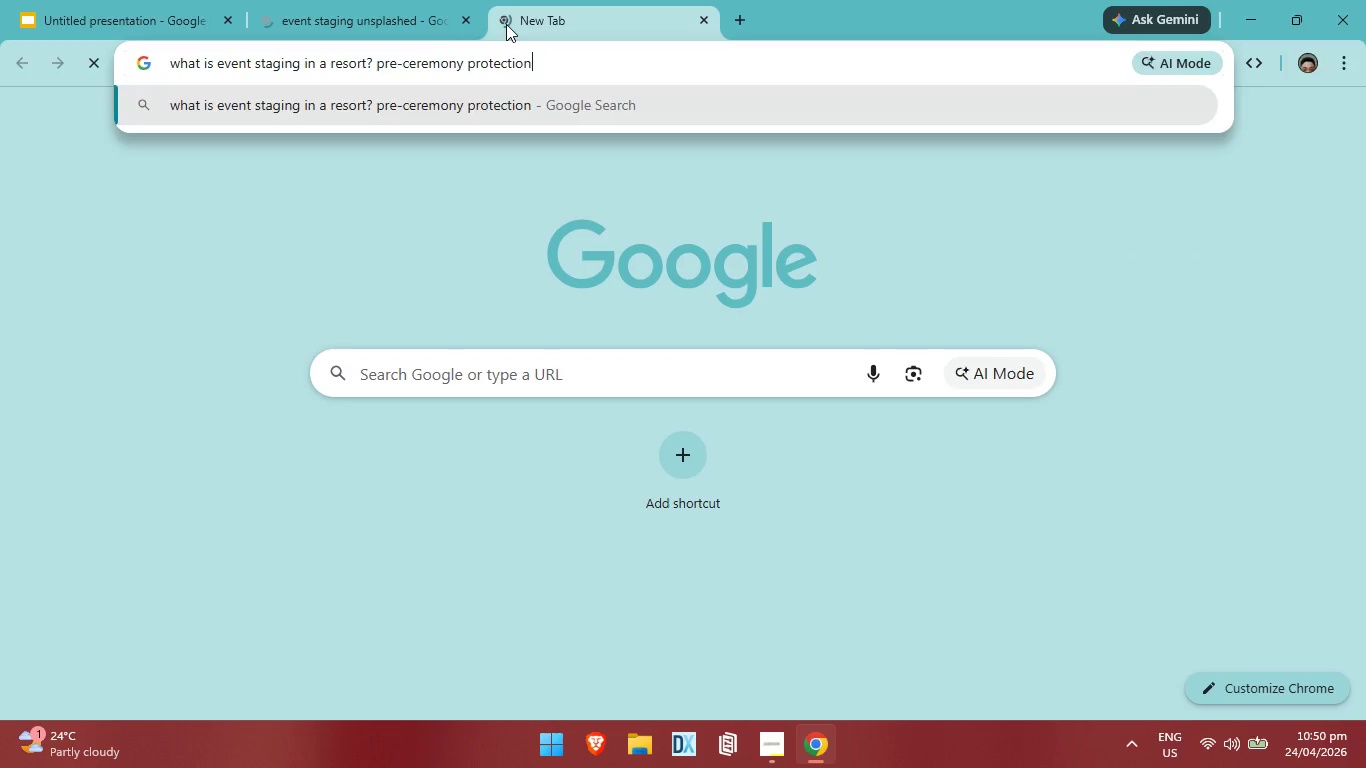 
key(Enter)
 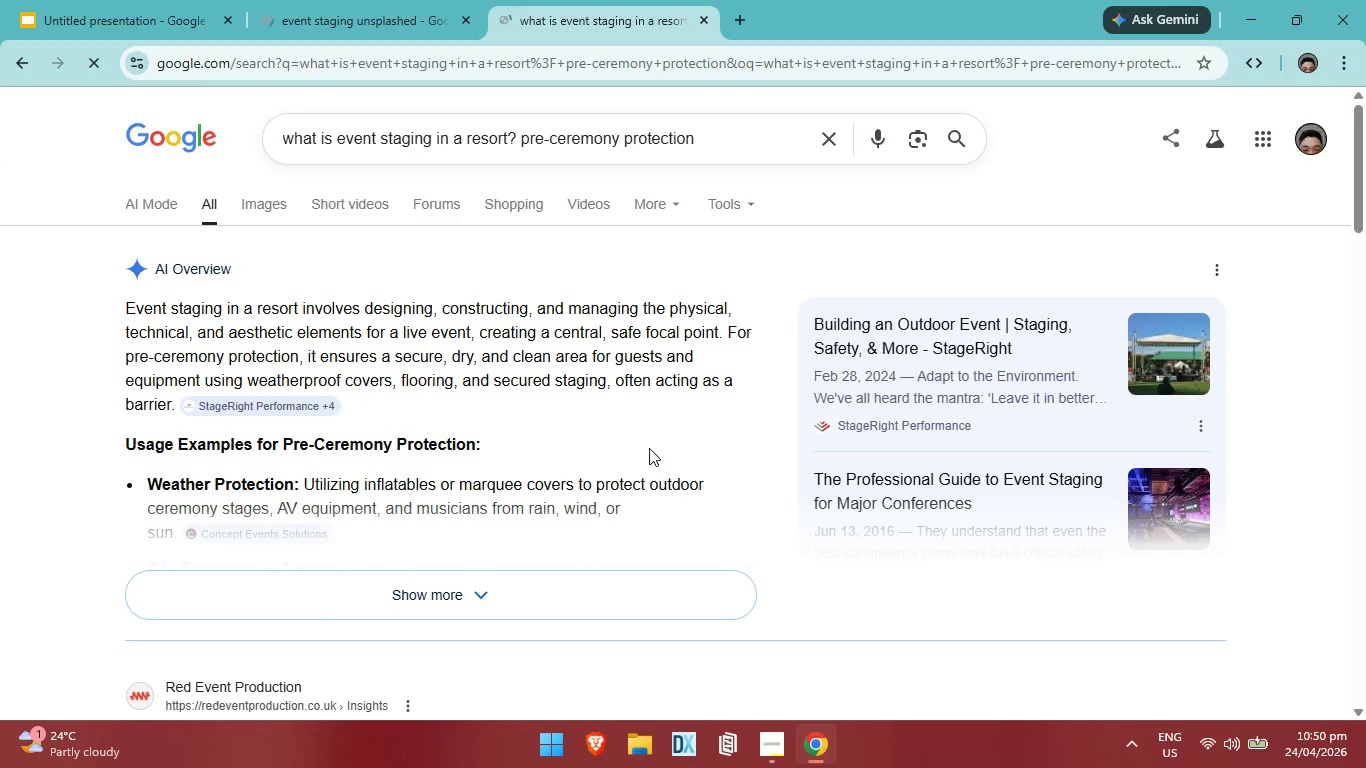 
wait(9.69)
 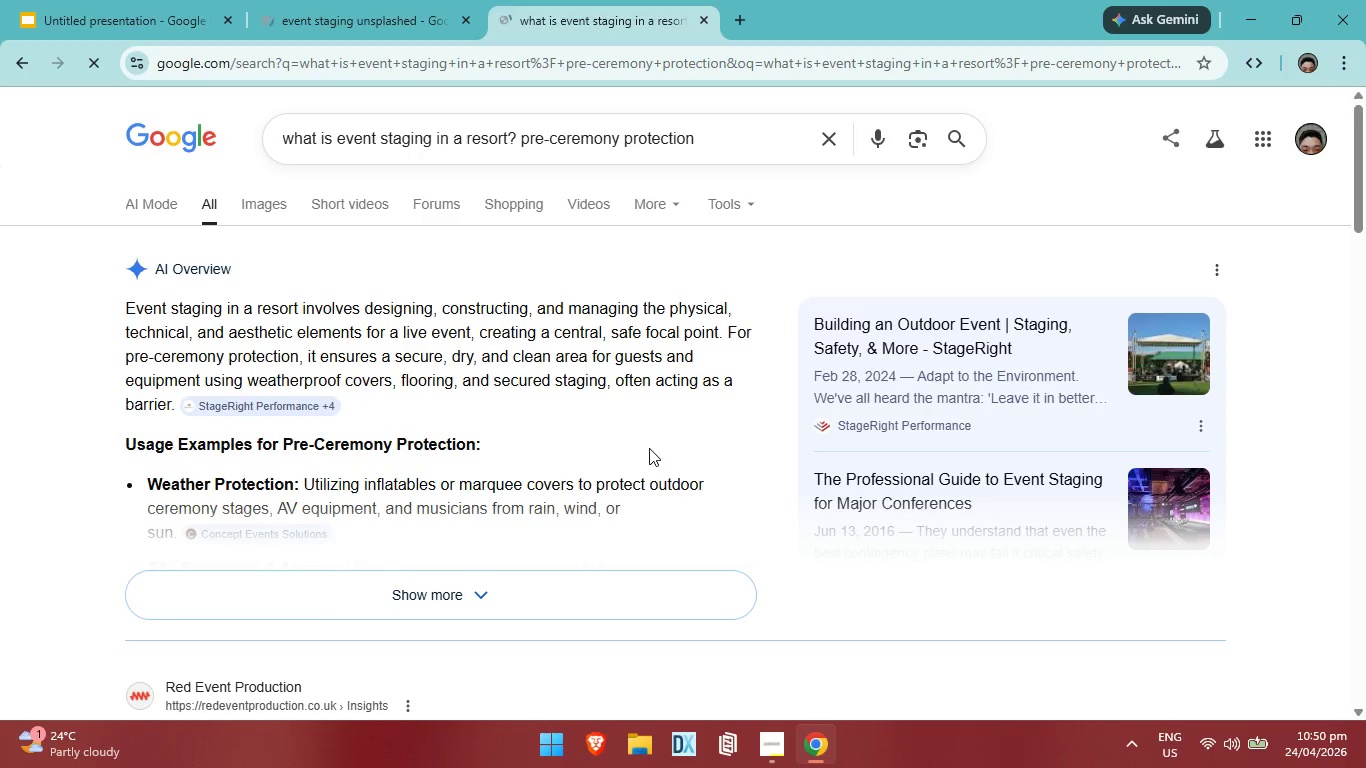 
scroll: coordinate [670, 536], scroll_direction: down, amount: 3.0
 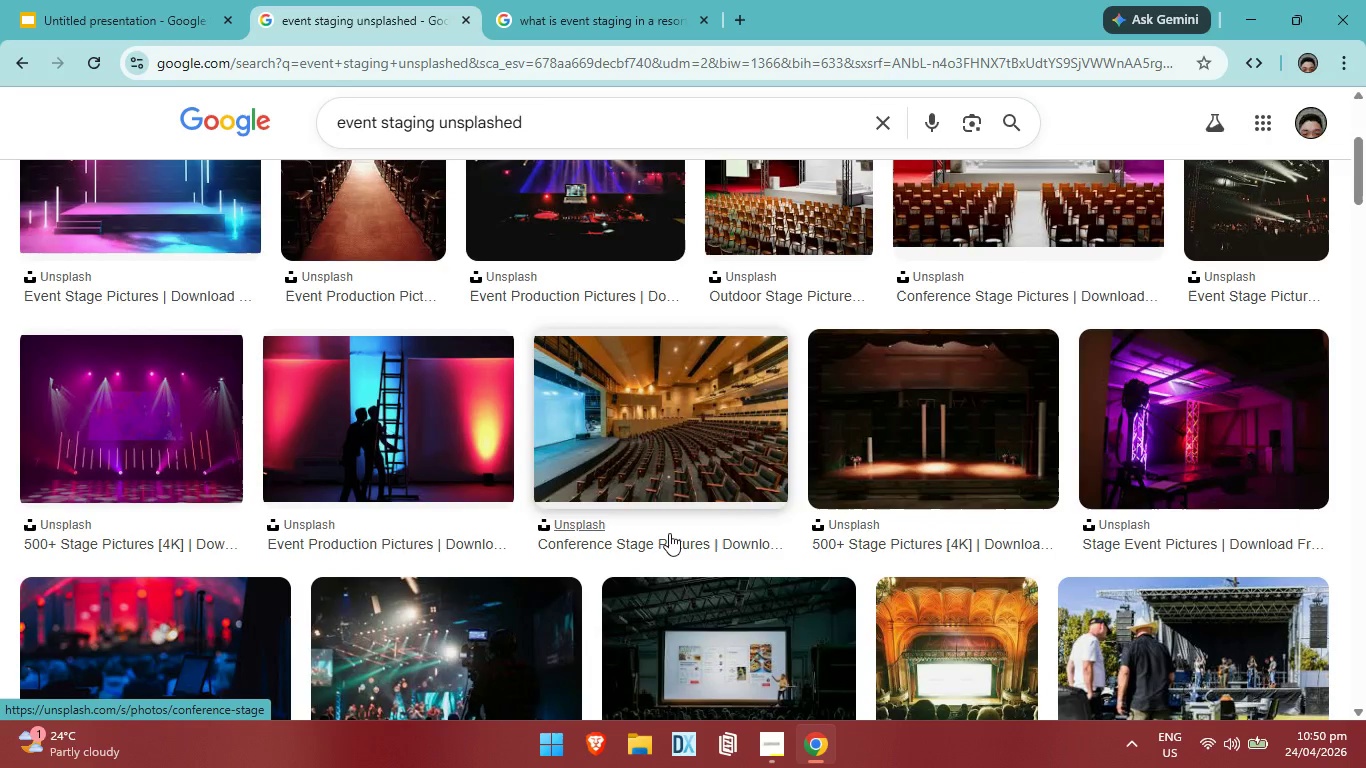 
scroll: coordinate [632, 473], scroll_direction: up, amount: 4.0
 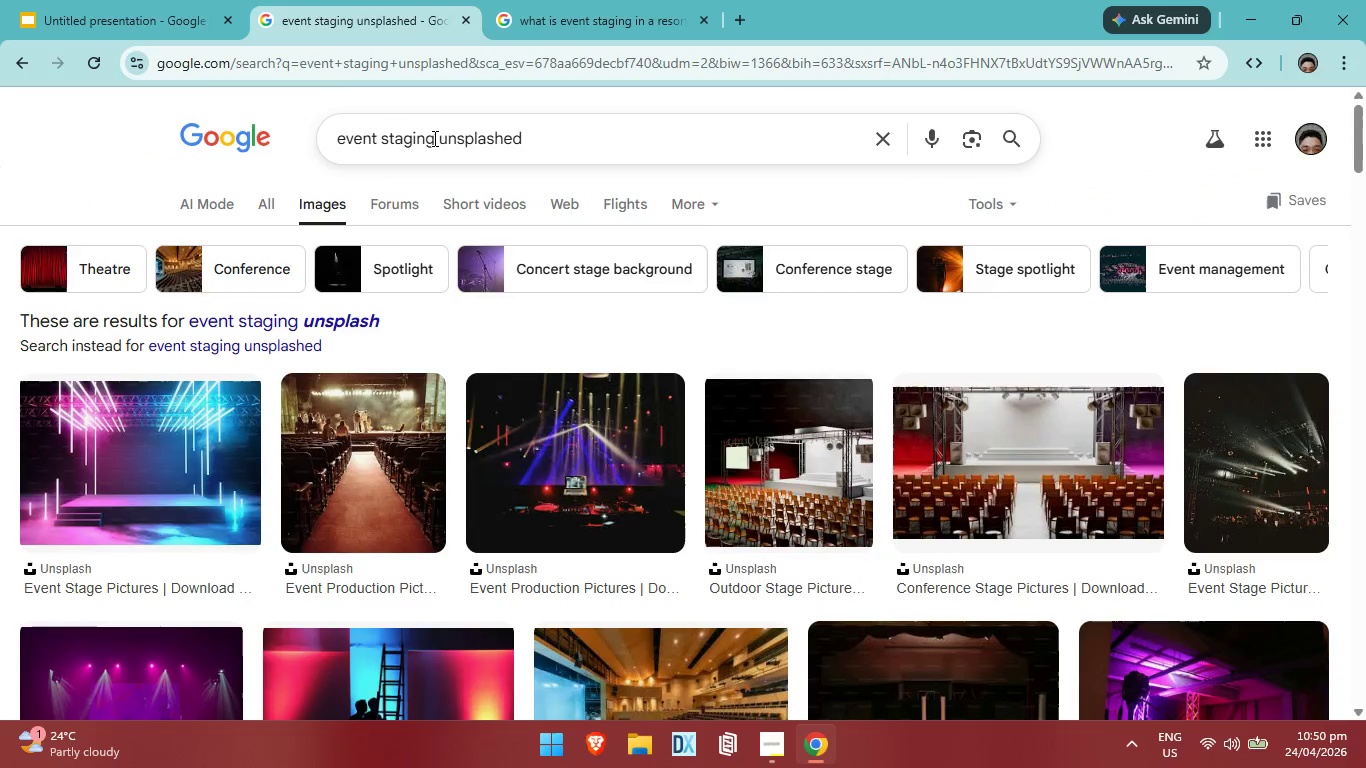 
left_click([434, 137])
 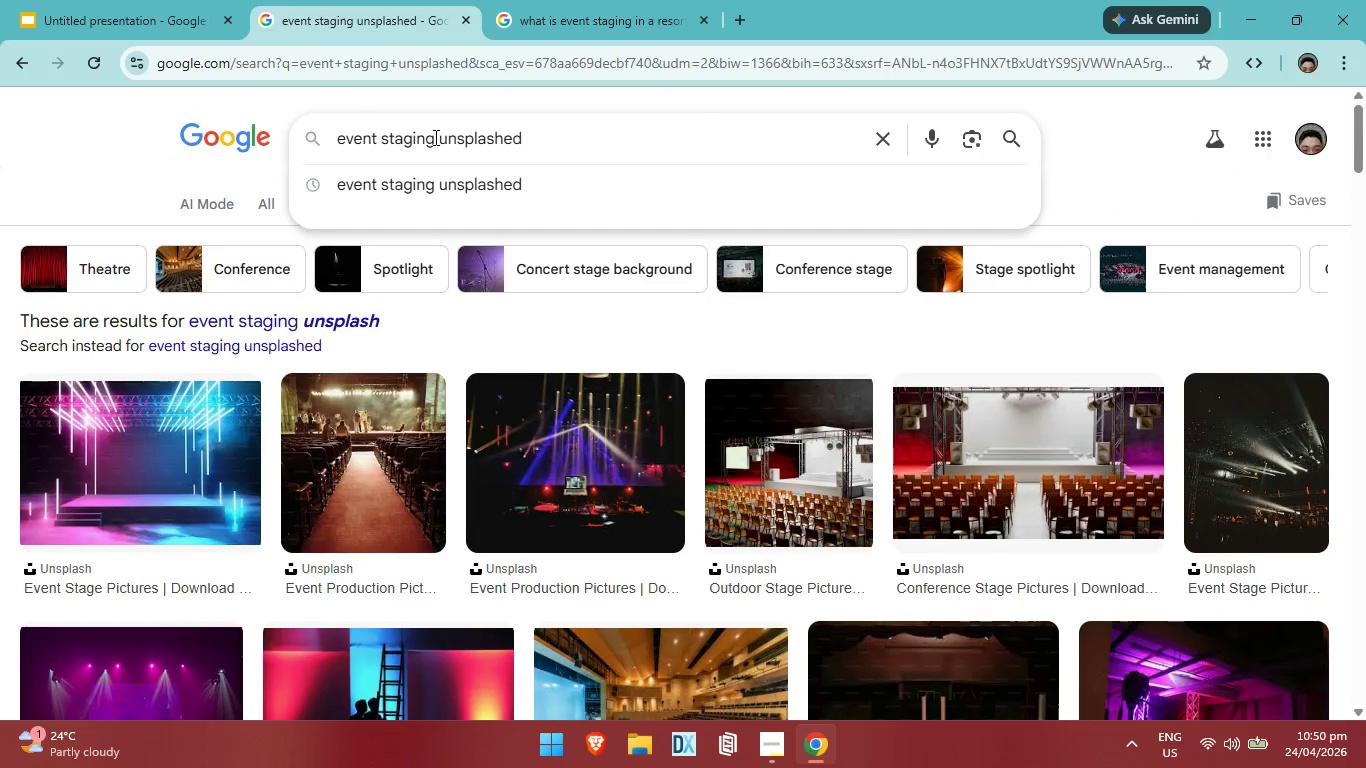 
type( in a resort)
 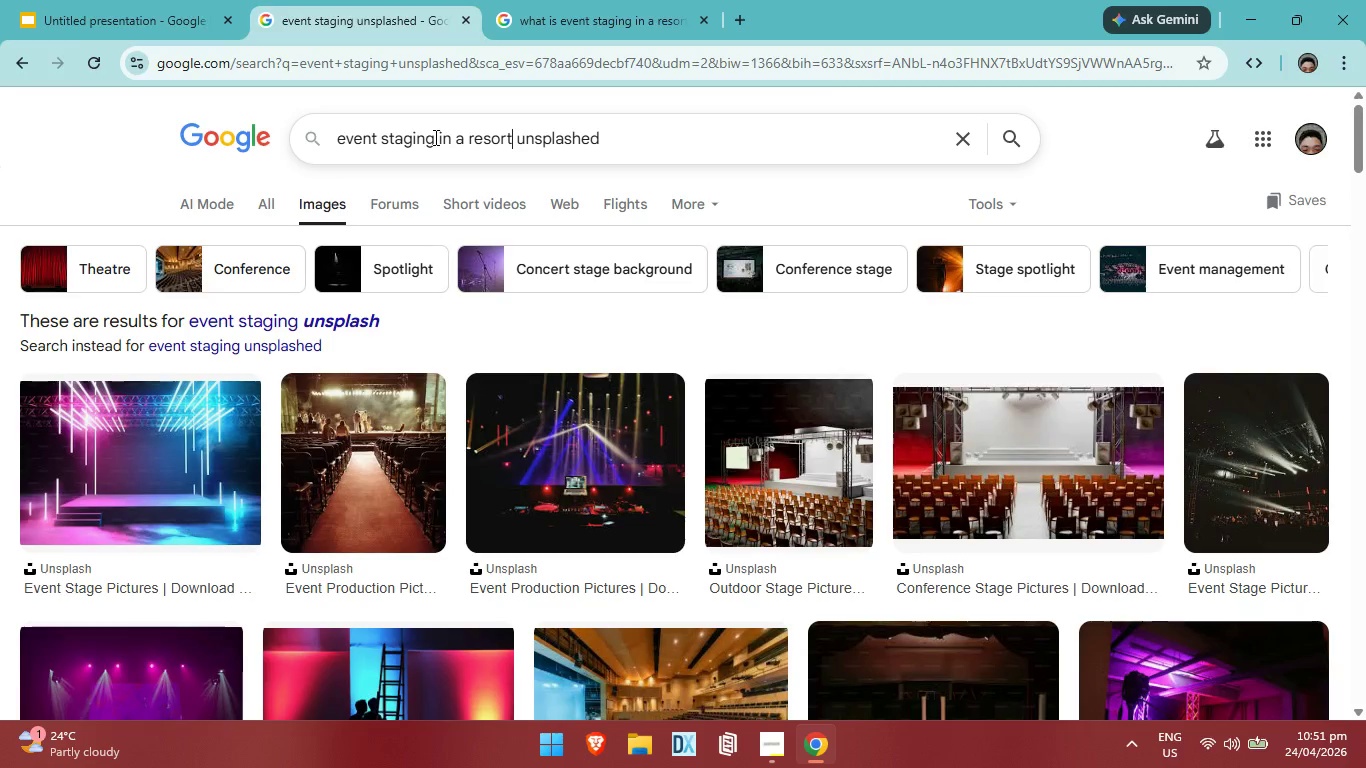 
key(Enter)
 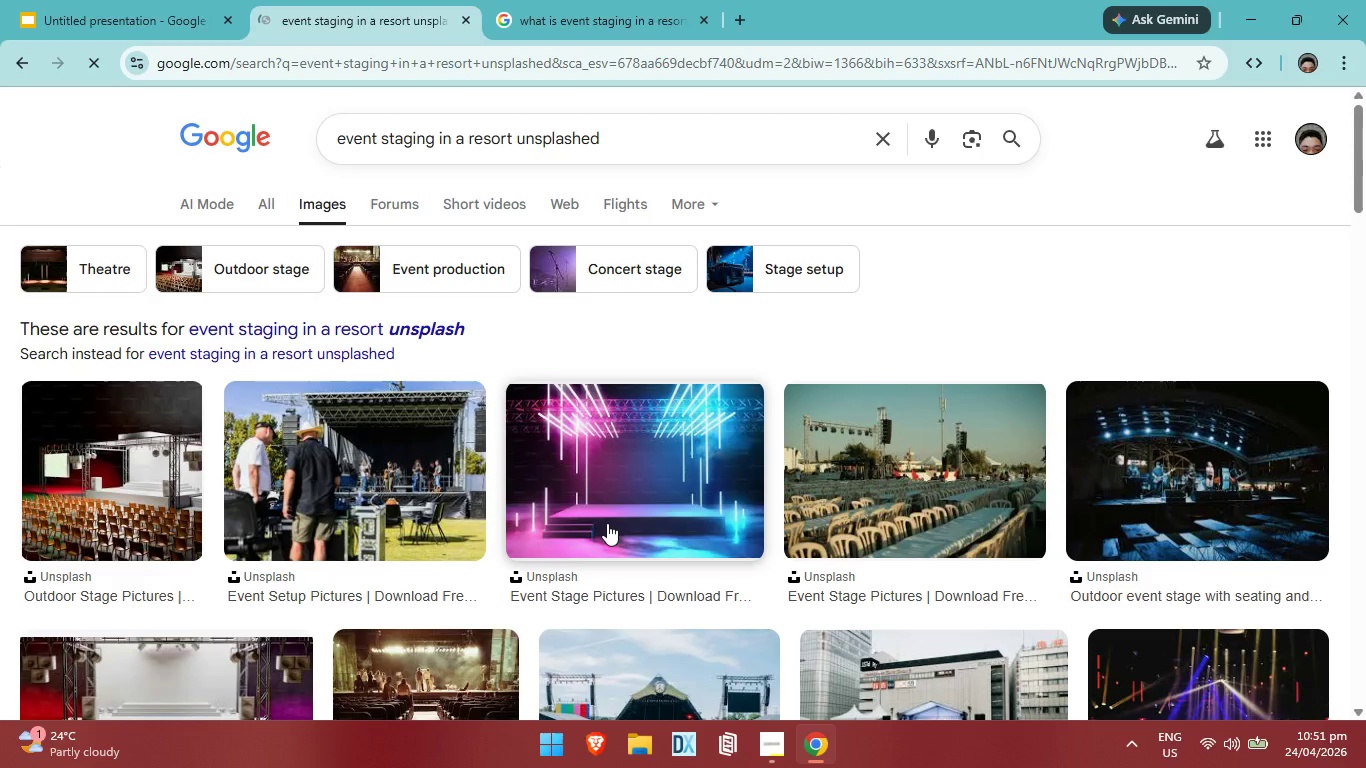 
scroll: coordinate [560, 551], scroll_direction: down, amount: 5.0
 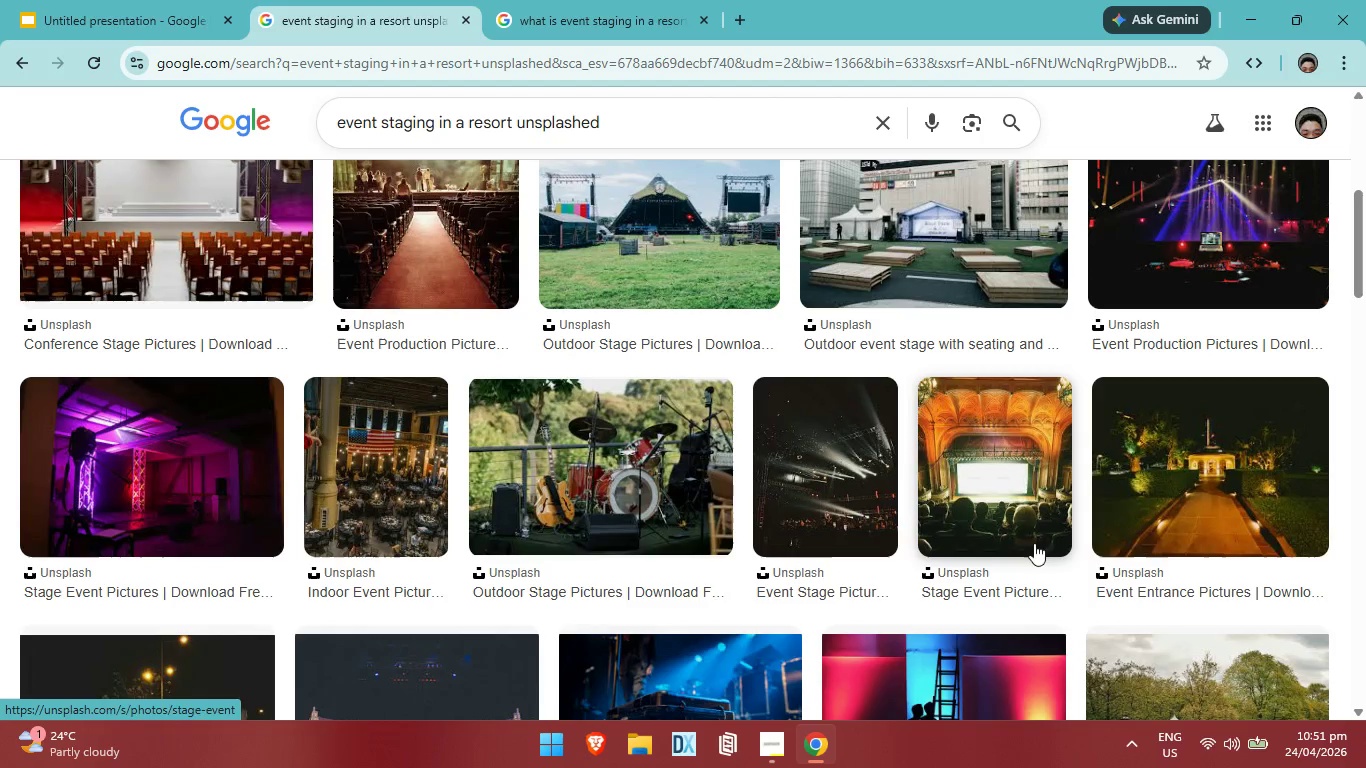 
mouse_move([1190, 508])
 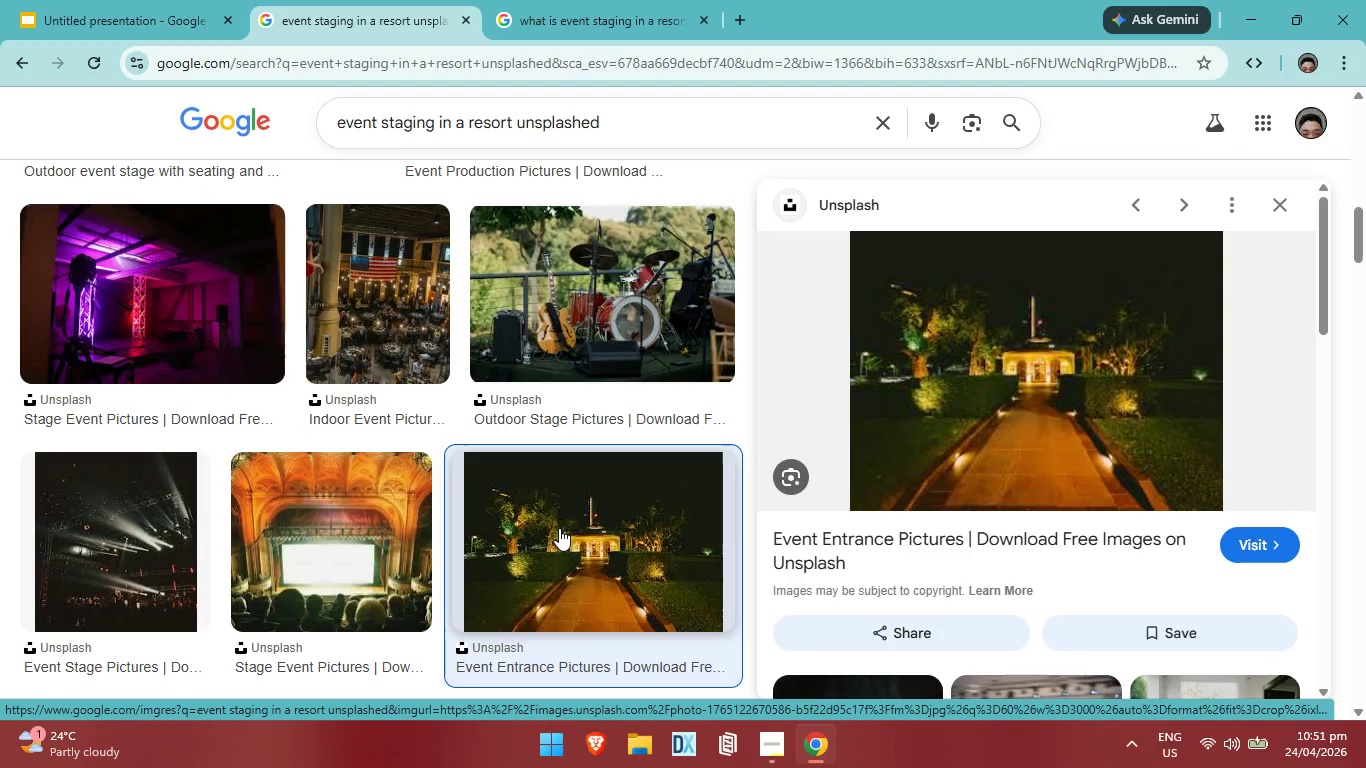 
scroll: coordinate [558, 528], scroll_direction: down, amount: 4.0
 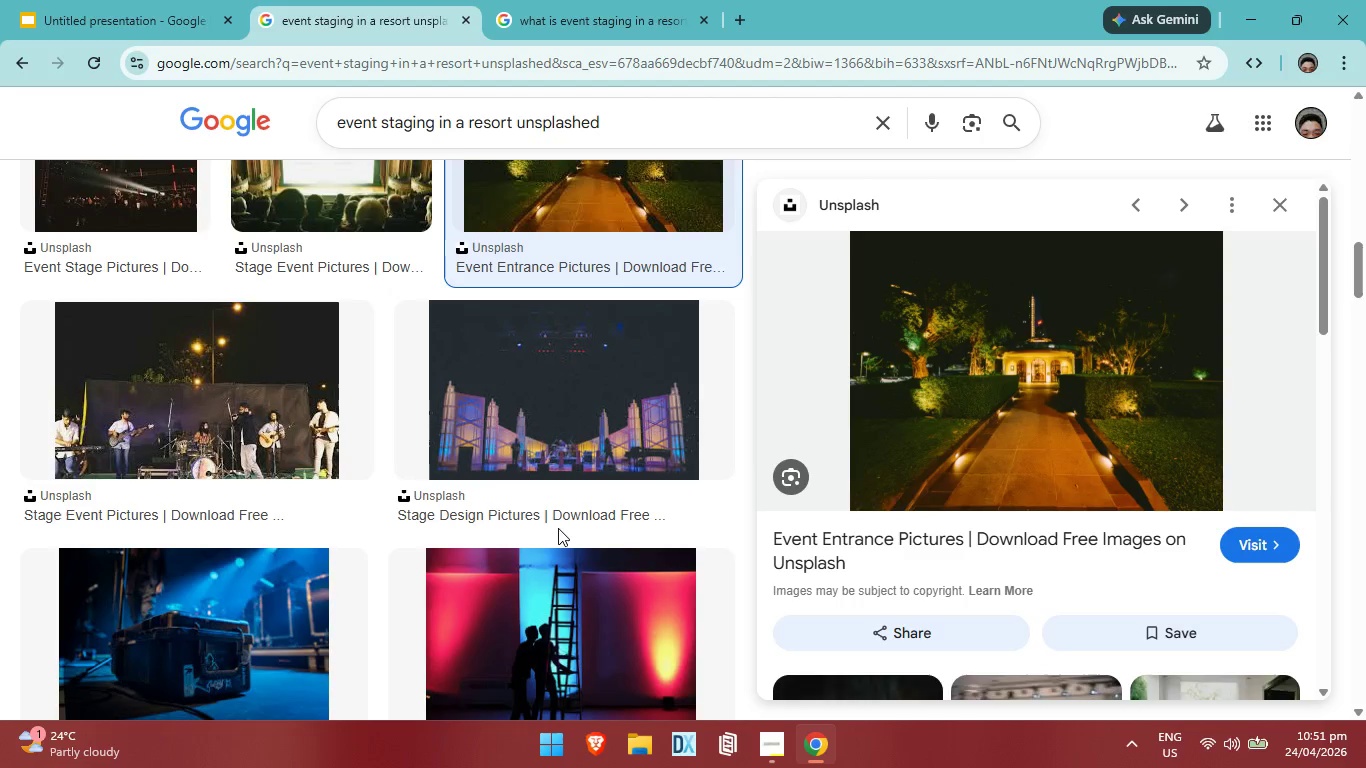 
scroll: coordinate [558, 528], scroll_direction: up, amount: 2.0
 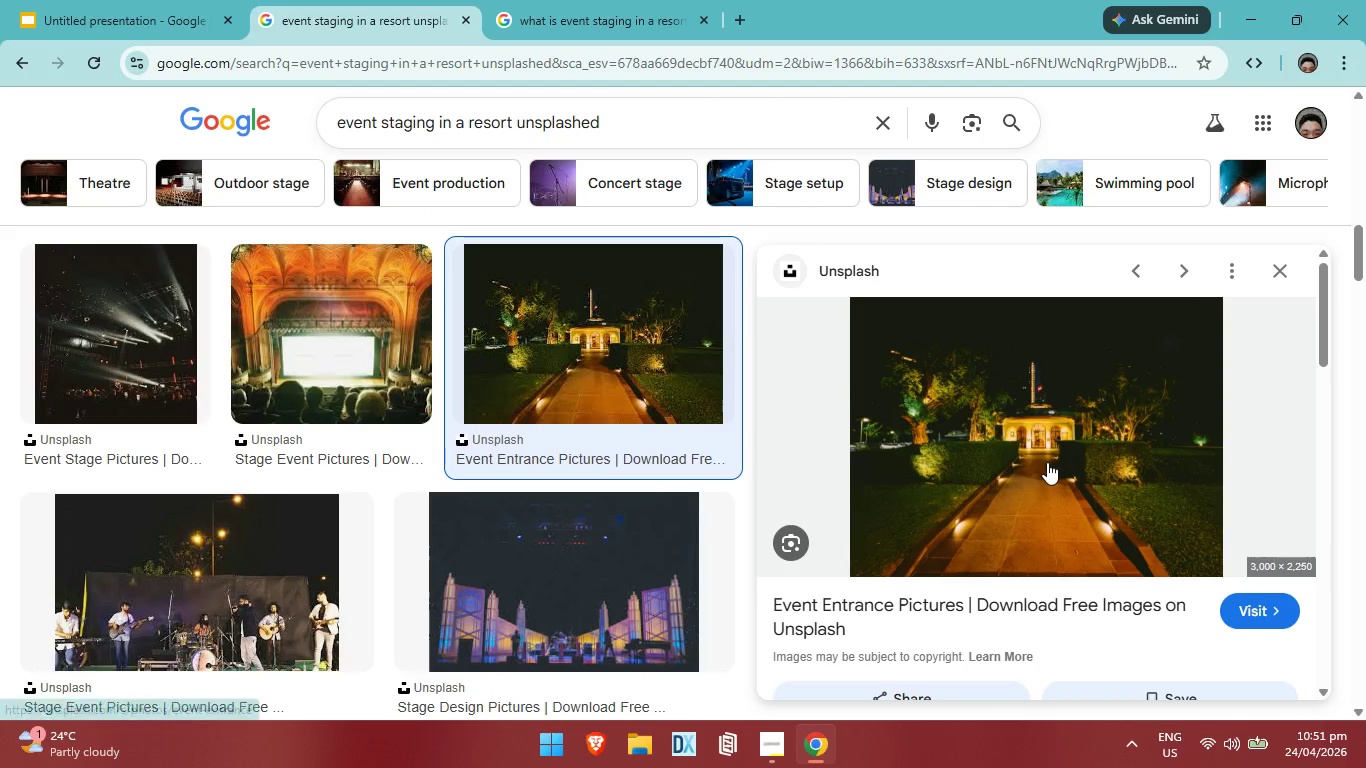 
right_click([1047, 462])
 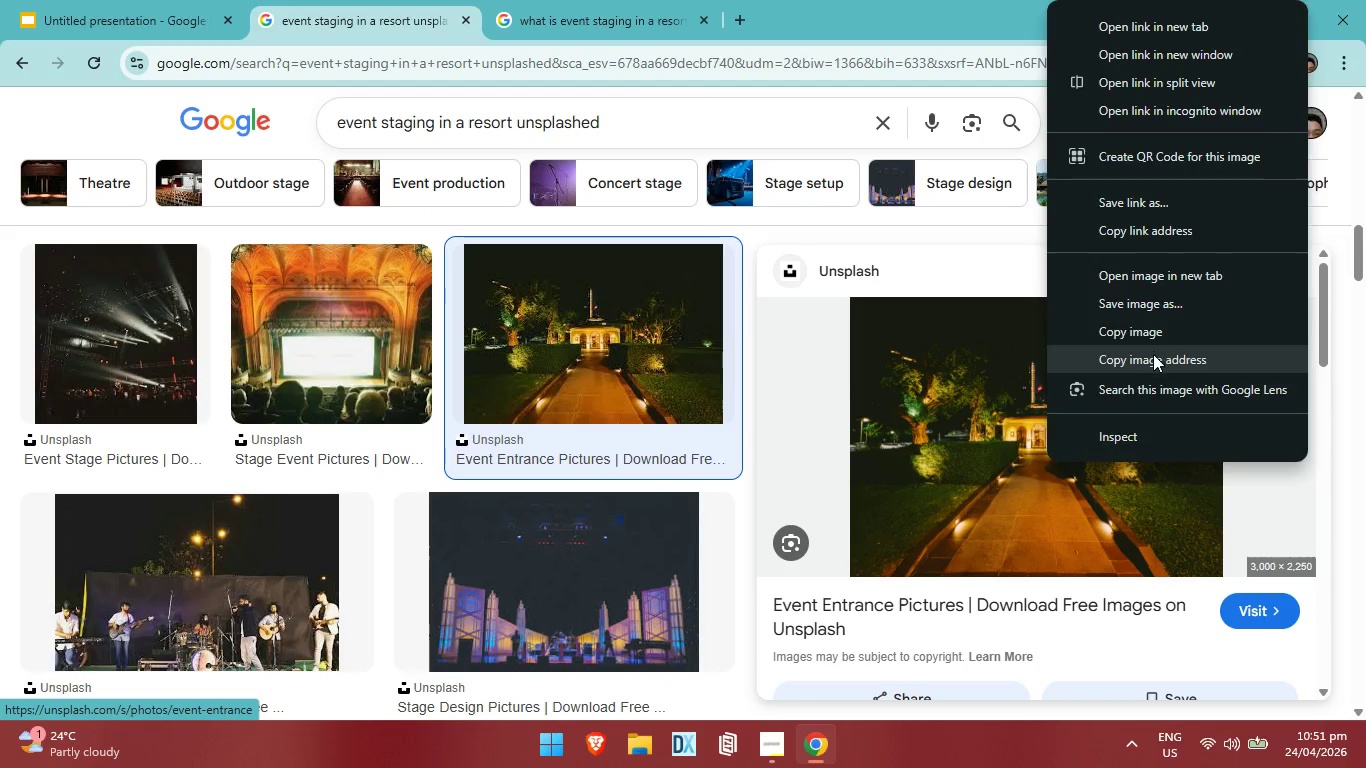 
left_click([1153, 354])
 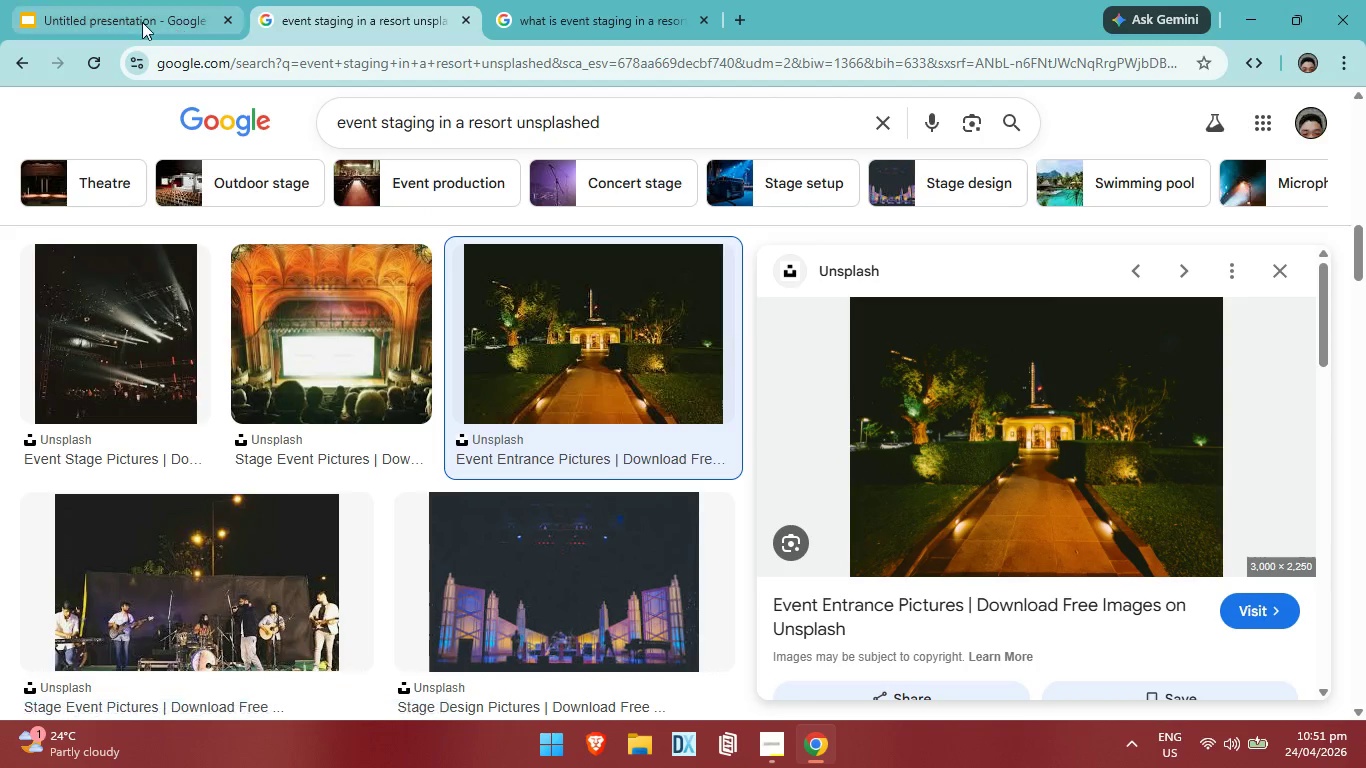 
left_click([142, 21])
 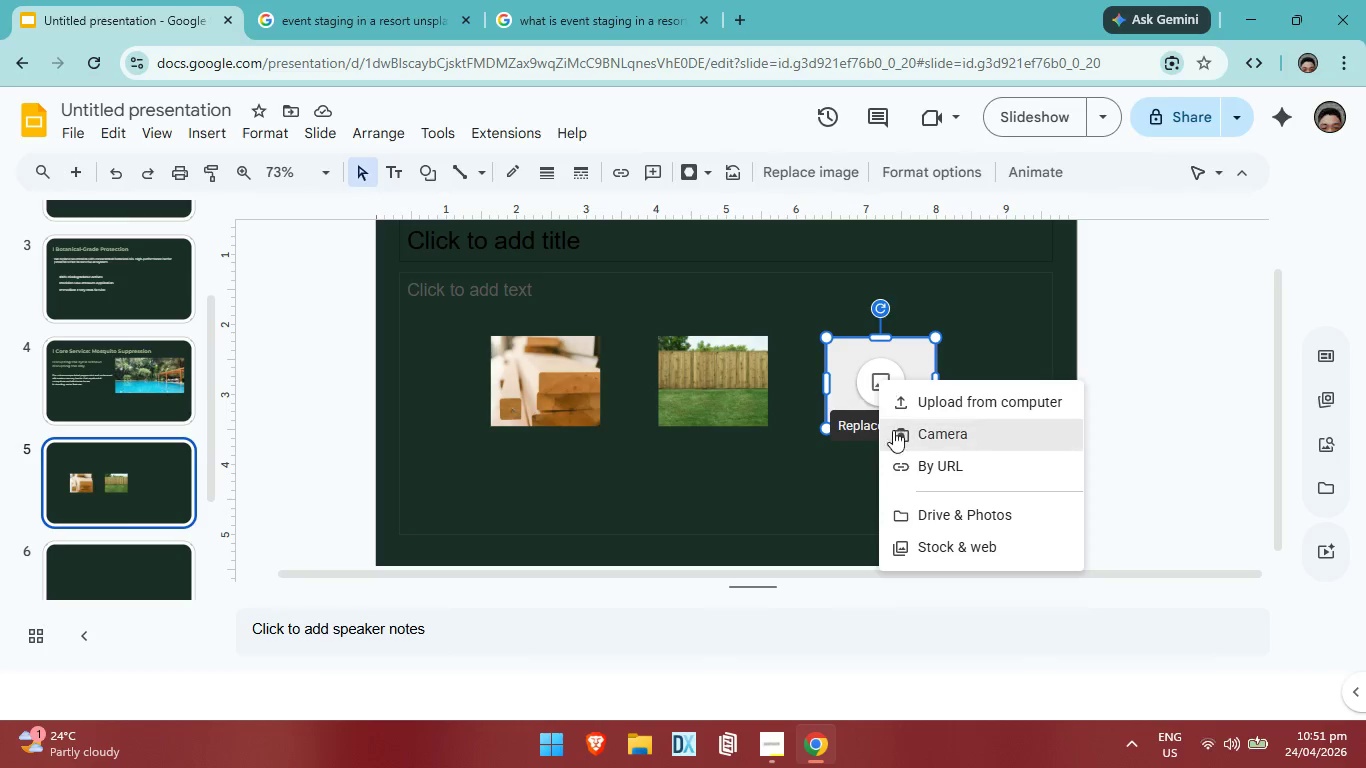 
left_click([920, 470])
 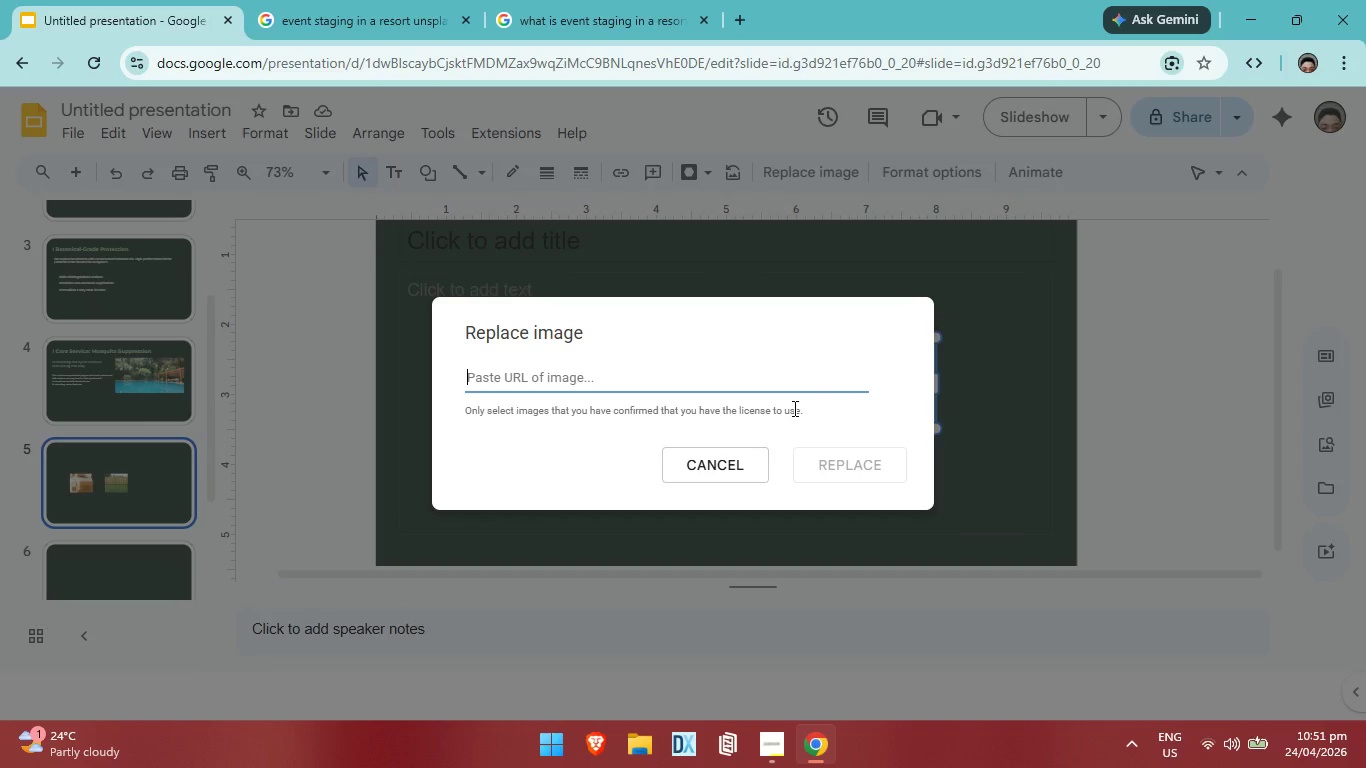 
key(Control+V)
 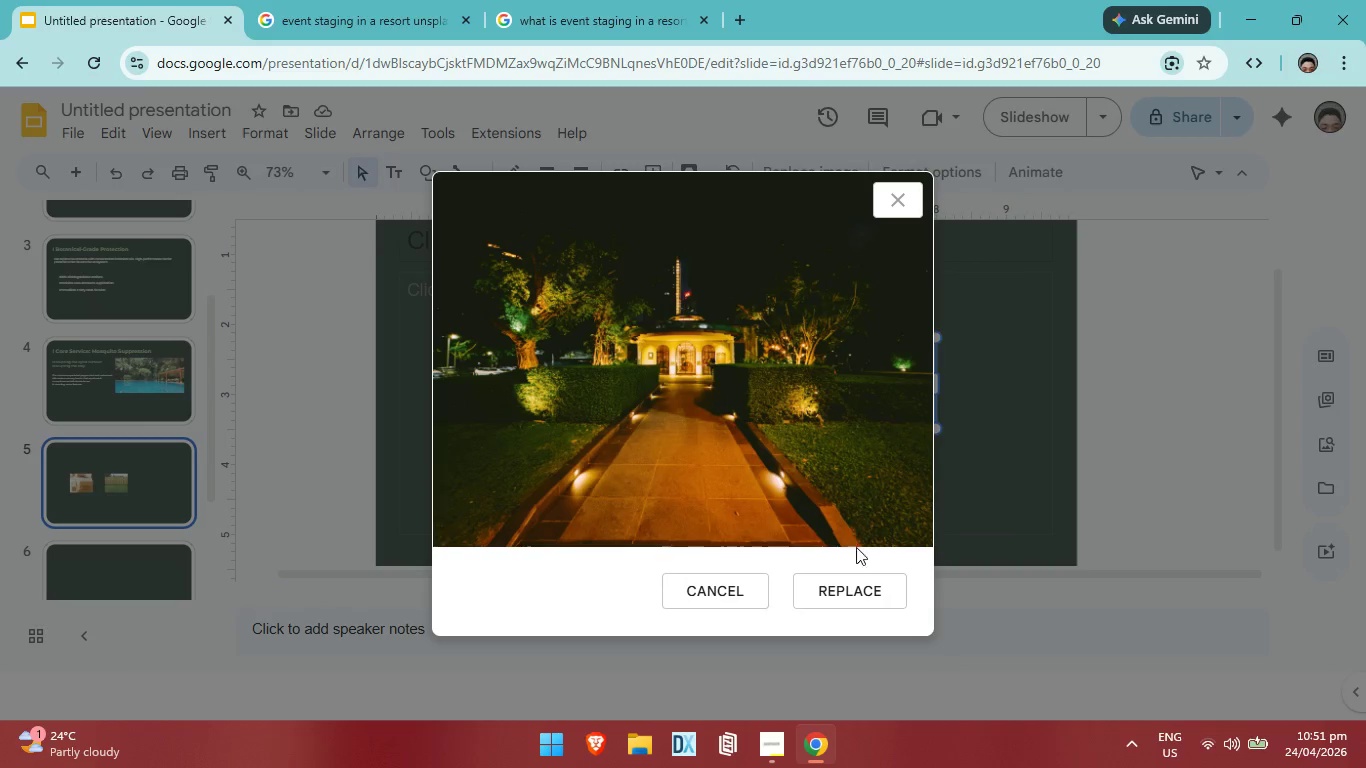 
left_click([822, 595])
 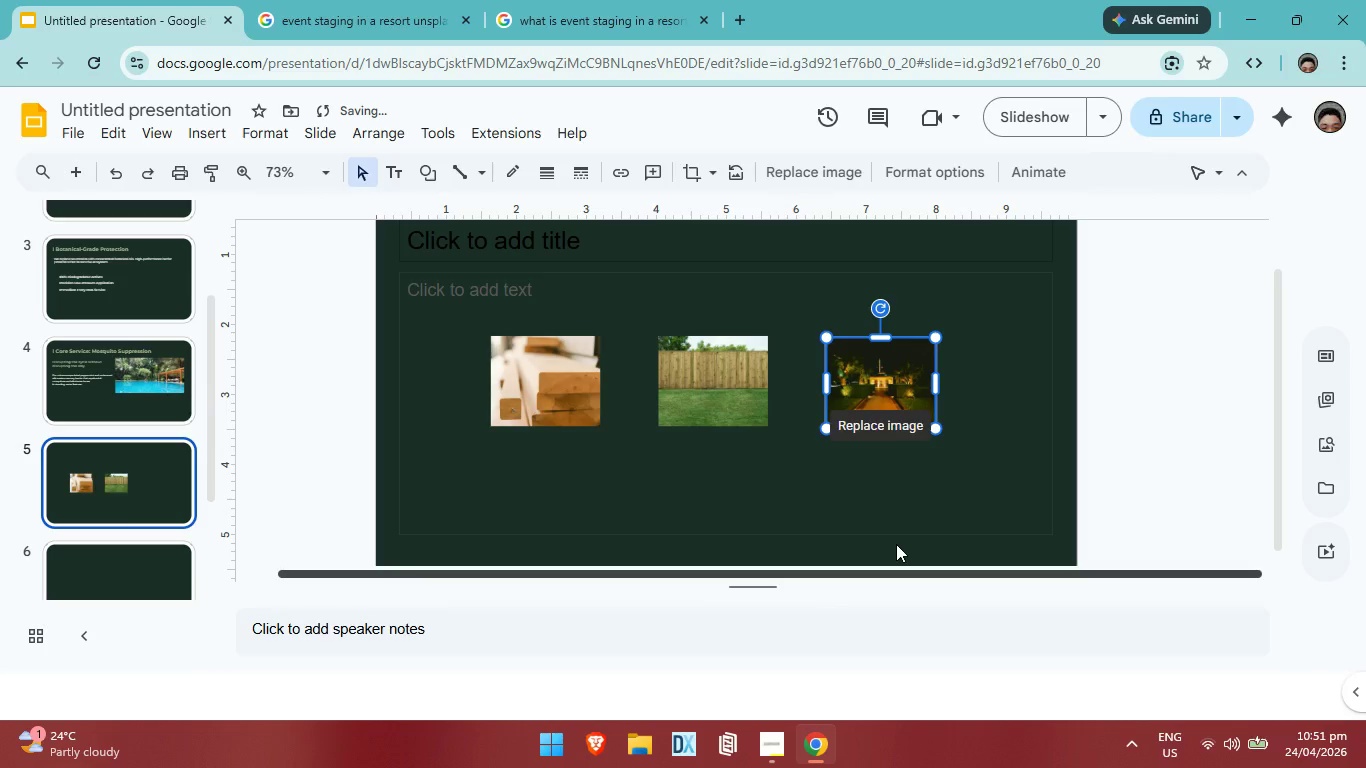 
left_click([934, 483])
 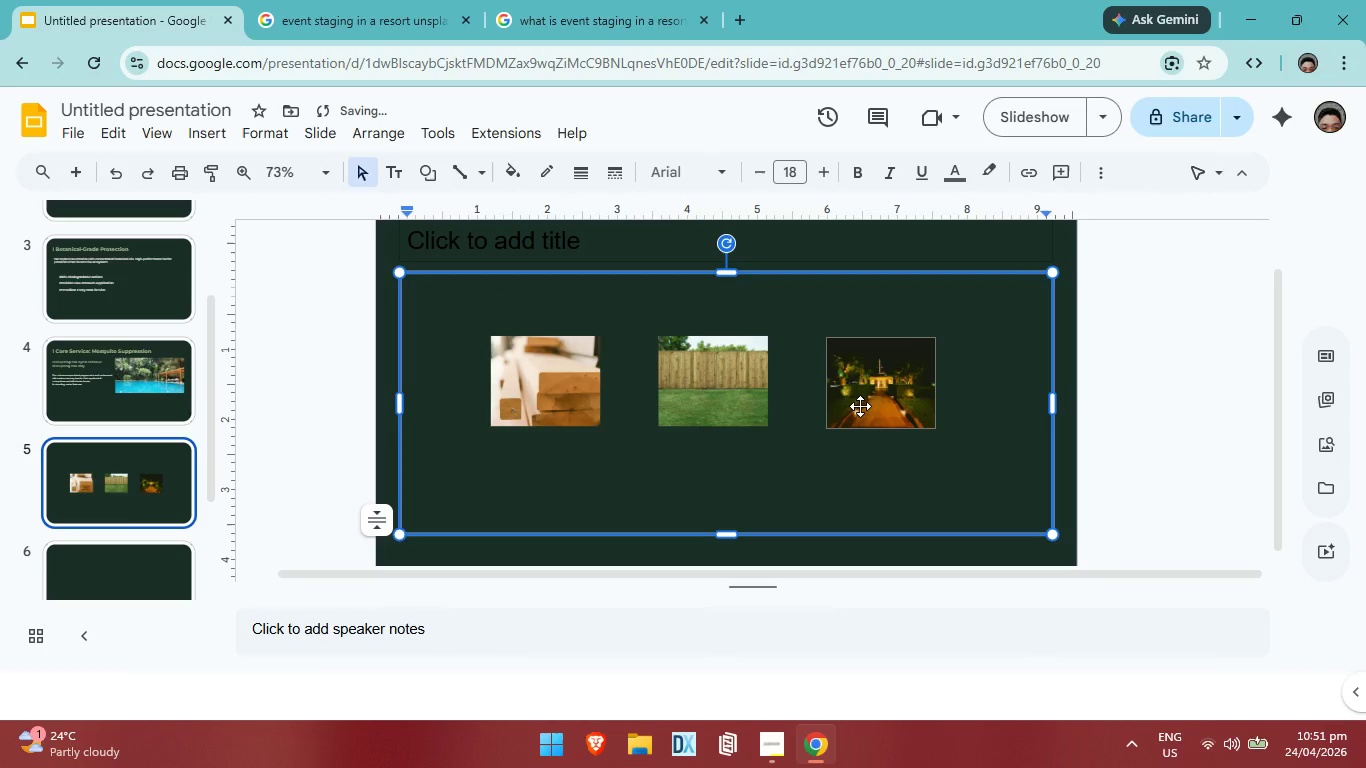 
left_click([860, 406])
 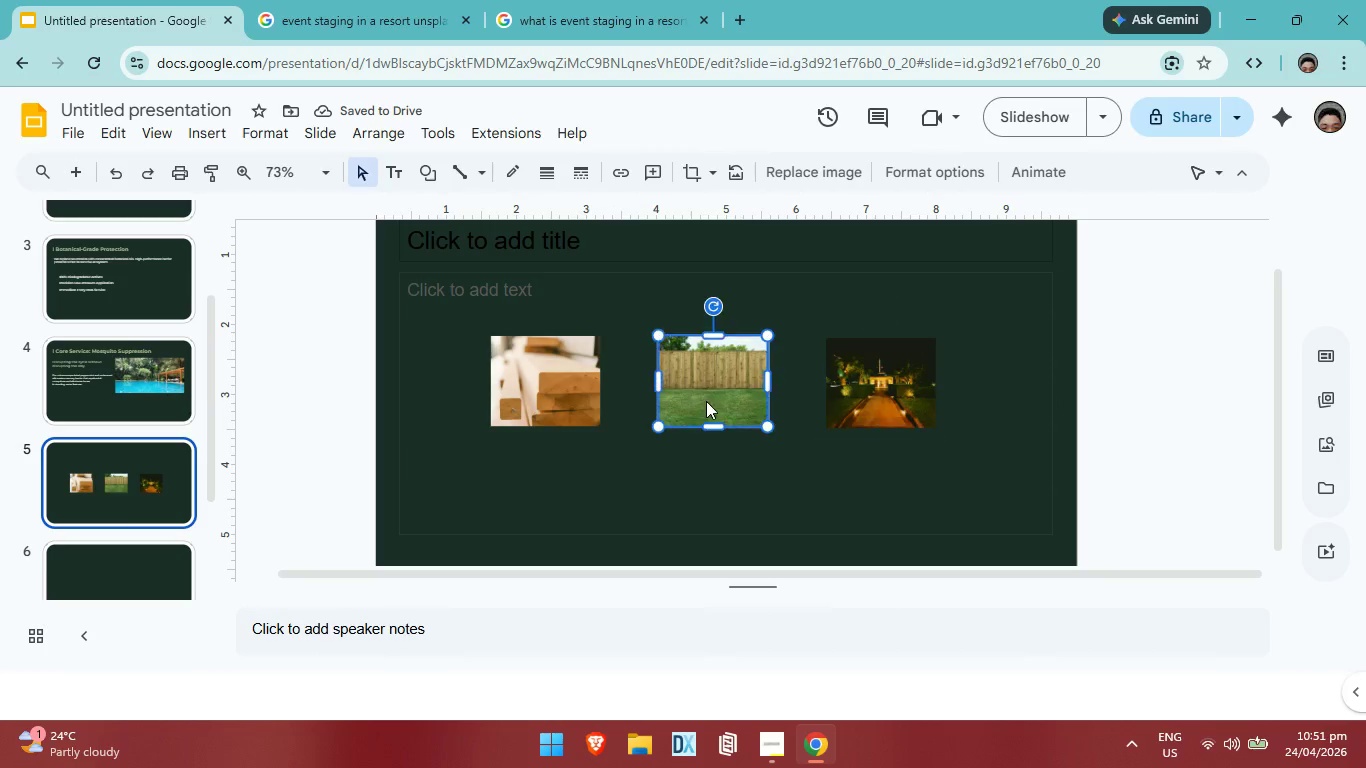 
left_click([706, 401])
 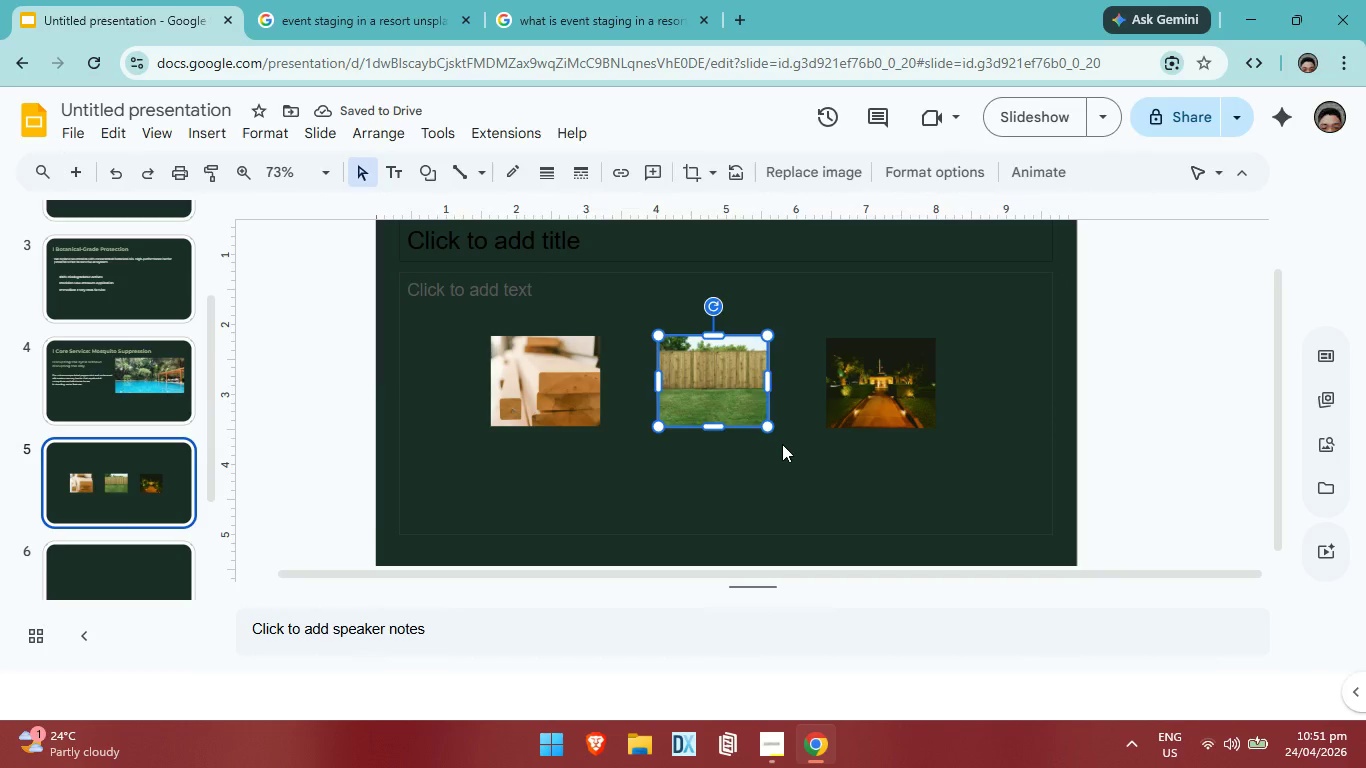 
left_click([782, 444])
 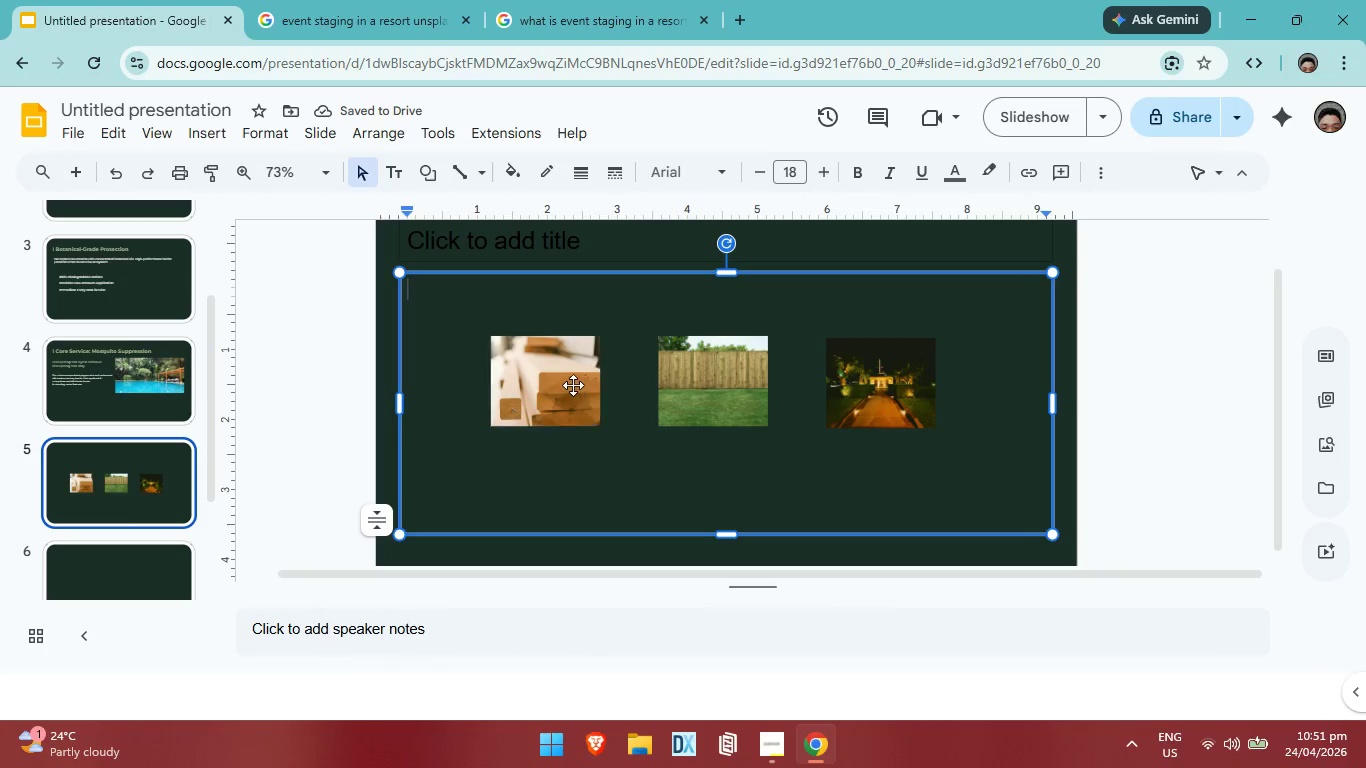 
left_click([573, 385])
 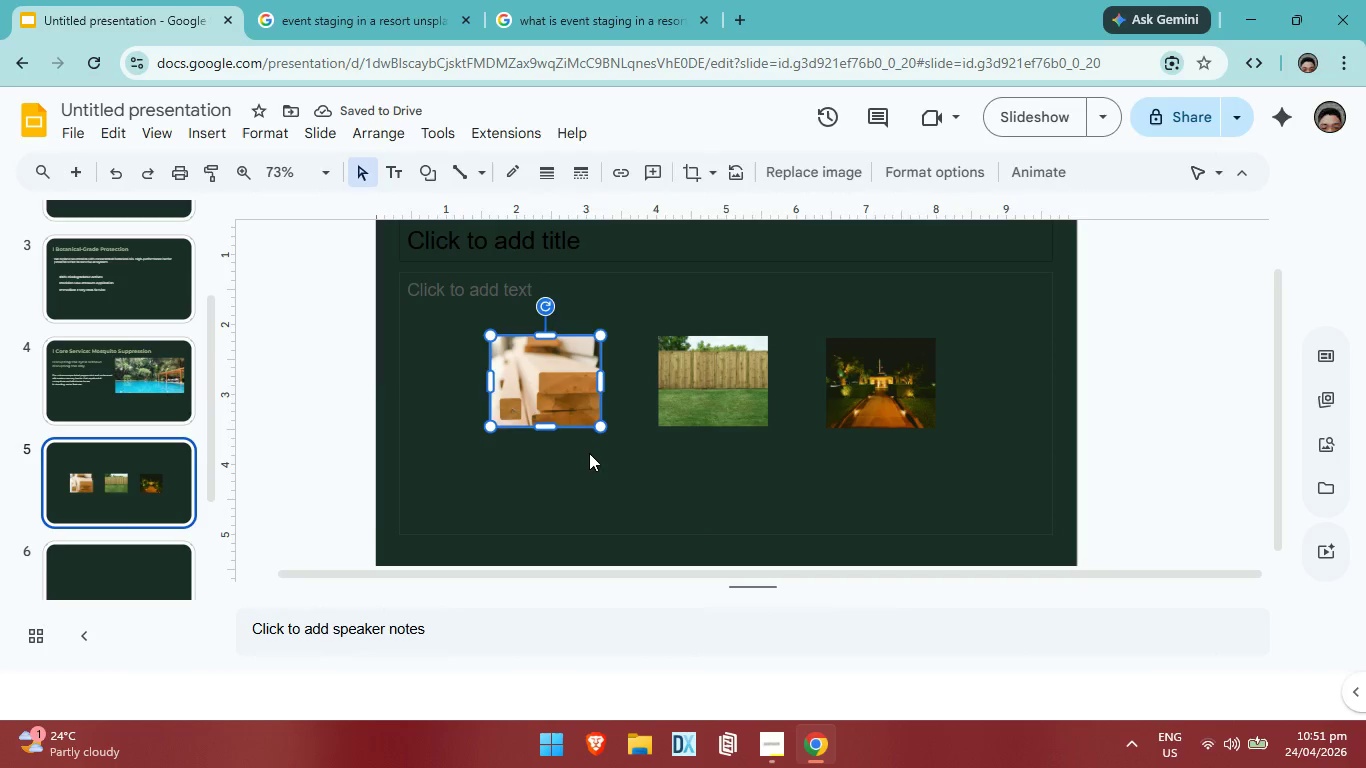 
left_click([589, 453])
 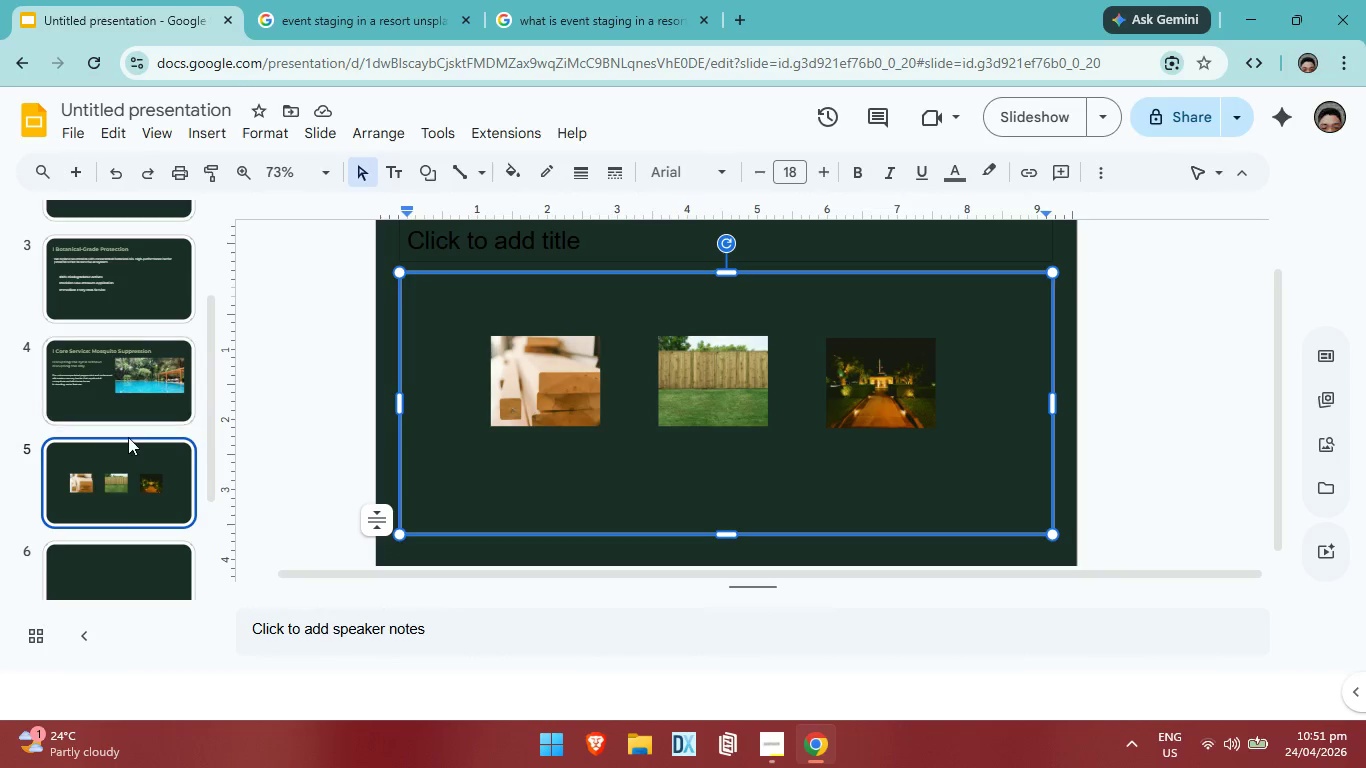 
scroll: coordinate [128, 437], scroll_direction: down, amount: 1.0
 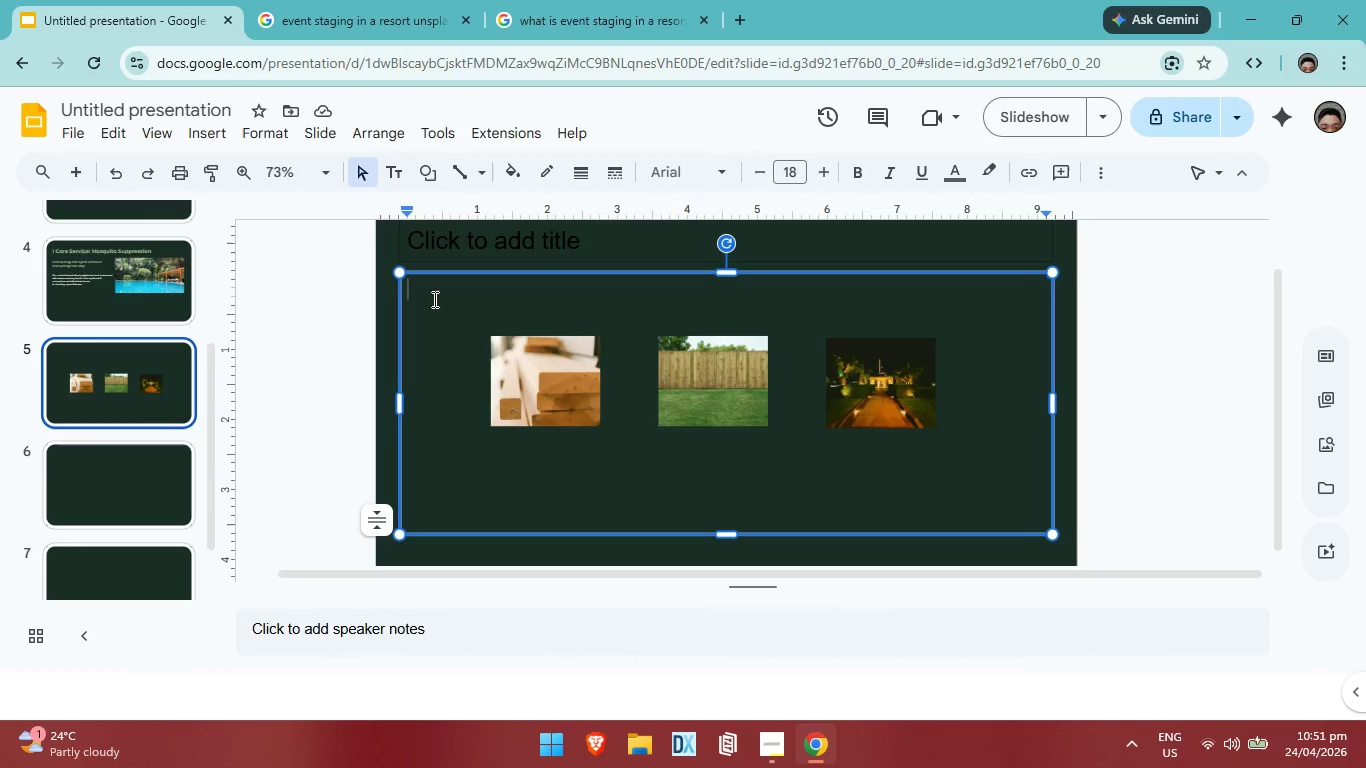 
scroll: coordinate [512, 366], scroll_direction: up, amount: 2.0
 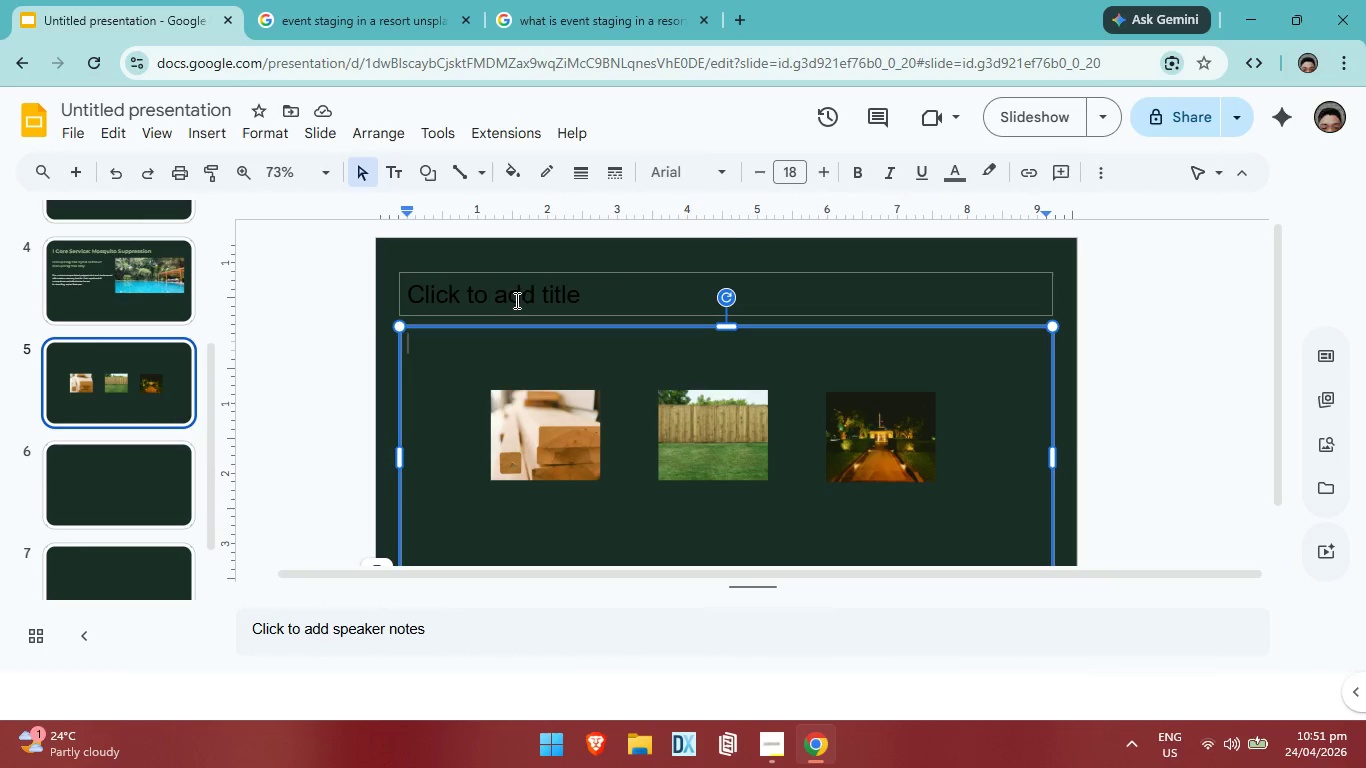 
left_click([515, 300])
 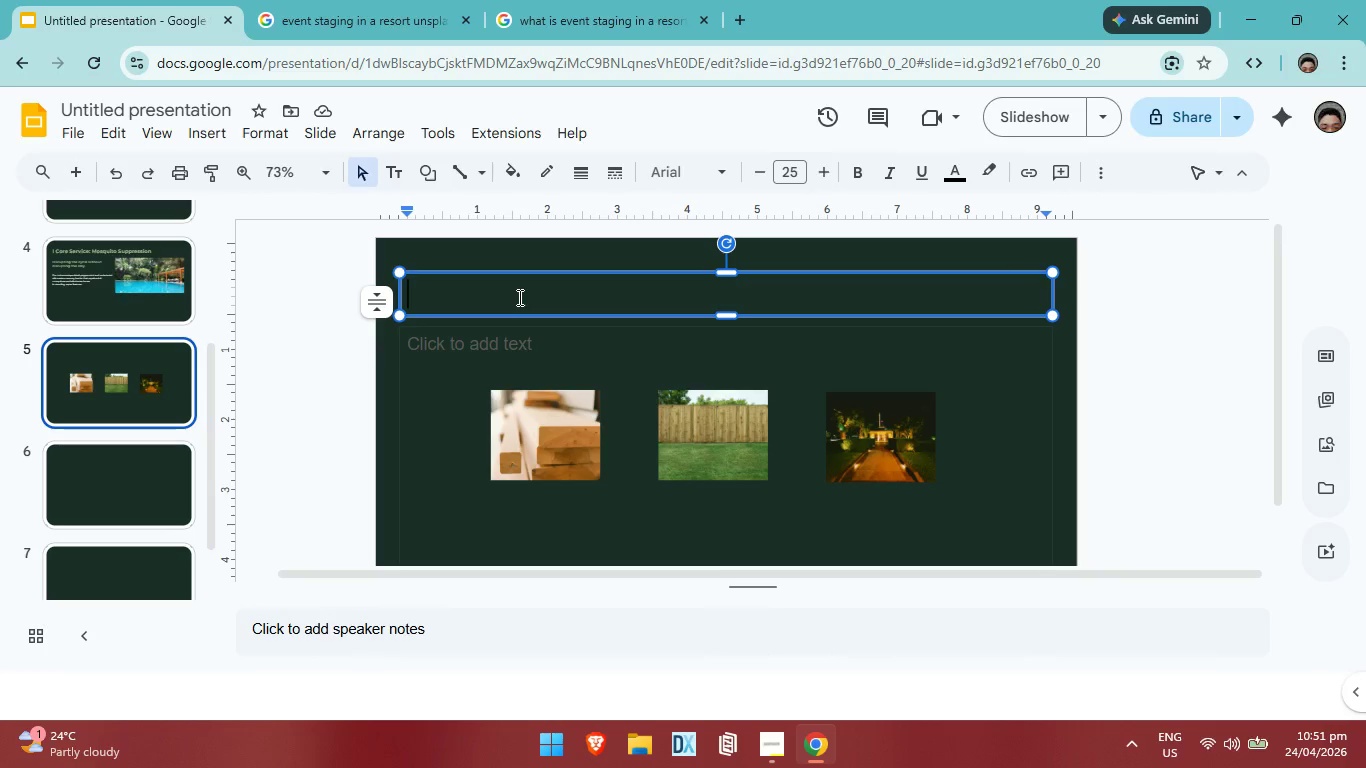 
type(I CORE )
key(Backspace)
key(Backspace)
key(Backspace)
key(Backspace)
type(ore Service: Perimeter & Tick Control )
 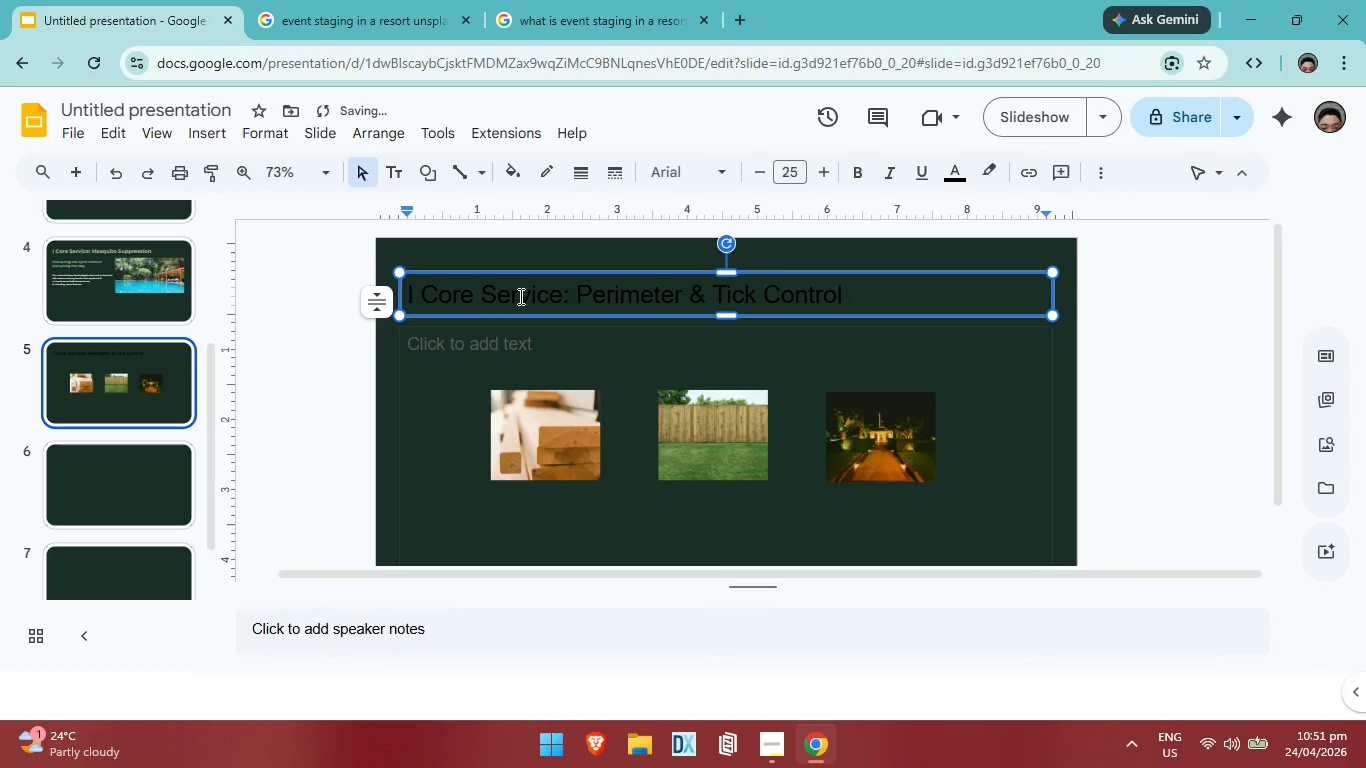 
key(Control+ControlLeft)
 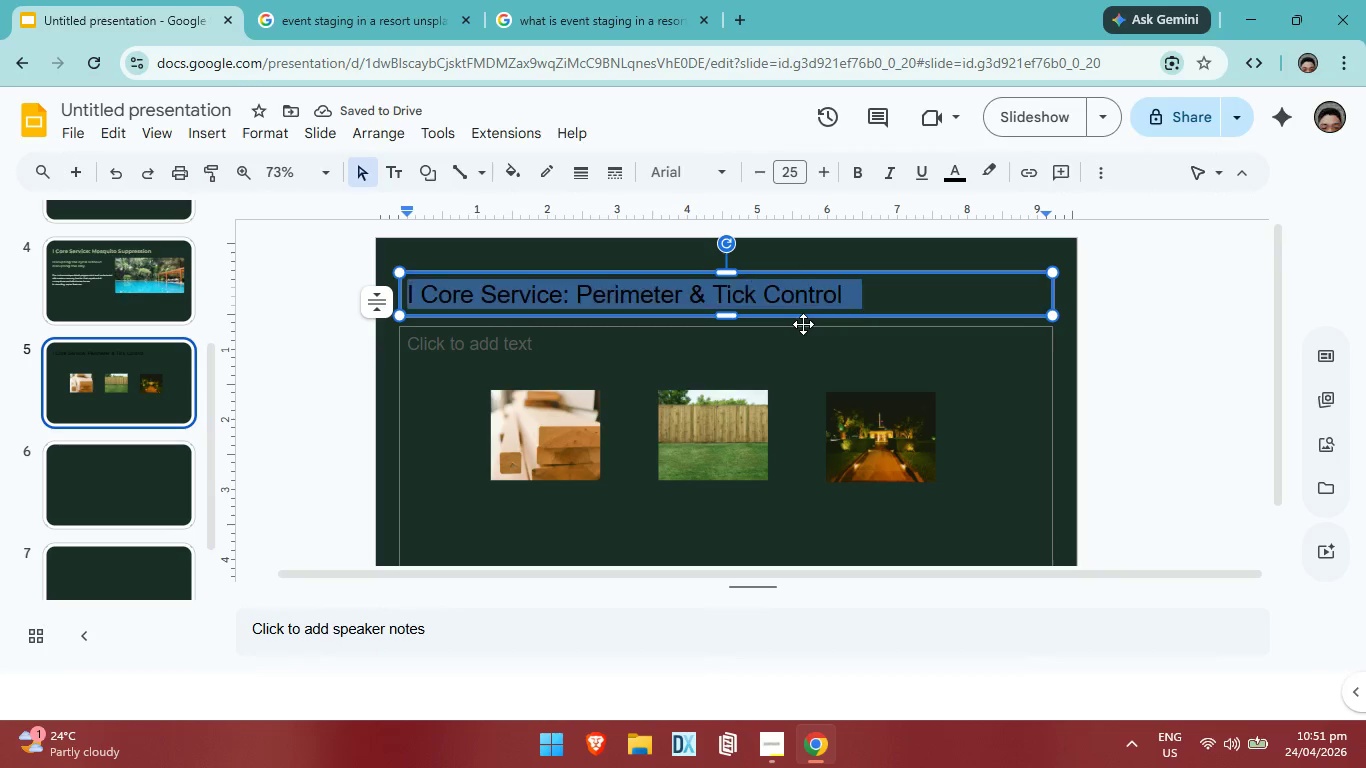 
key(Control+A)
 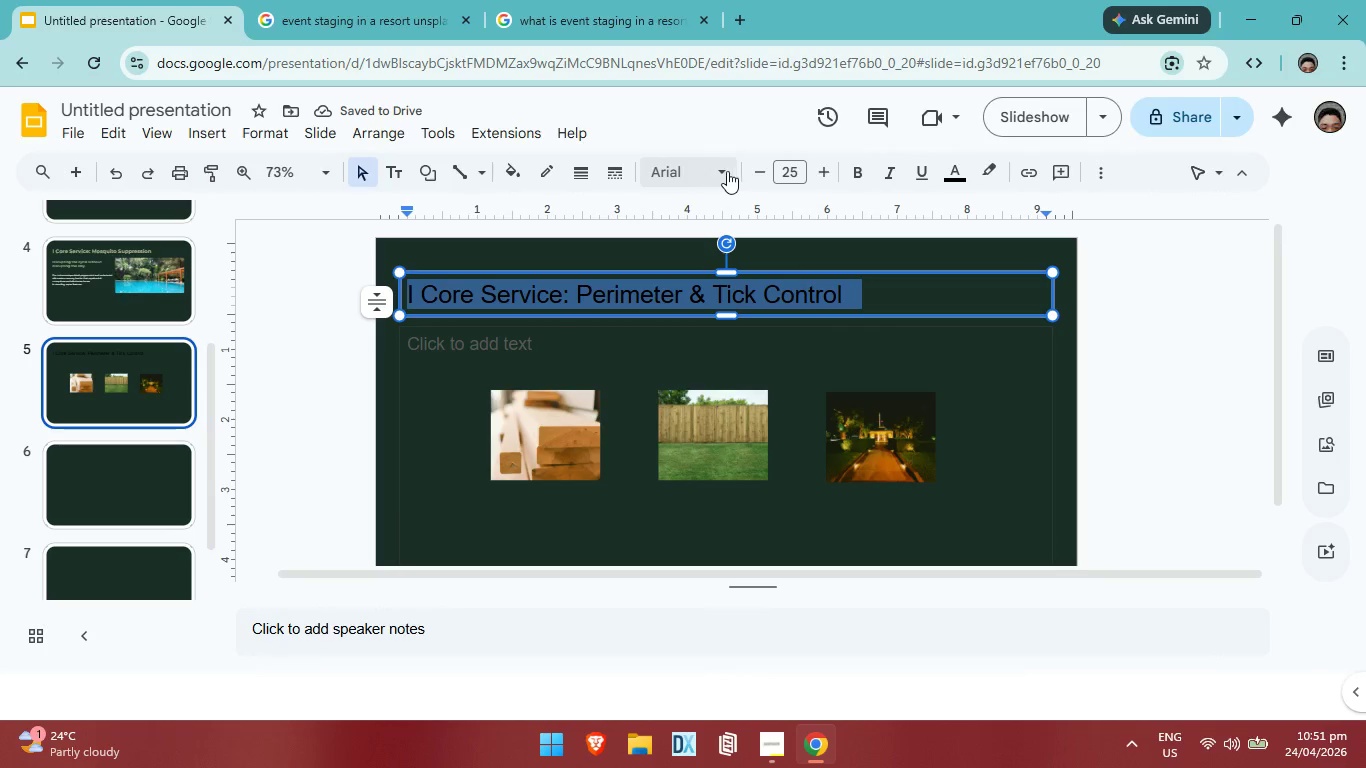 
left_click([725, 168])
 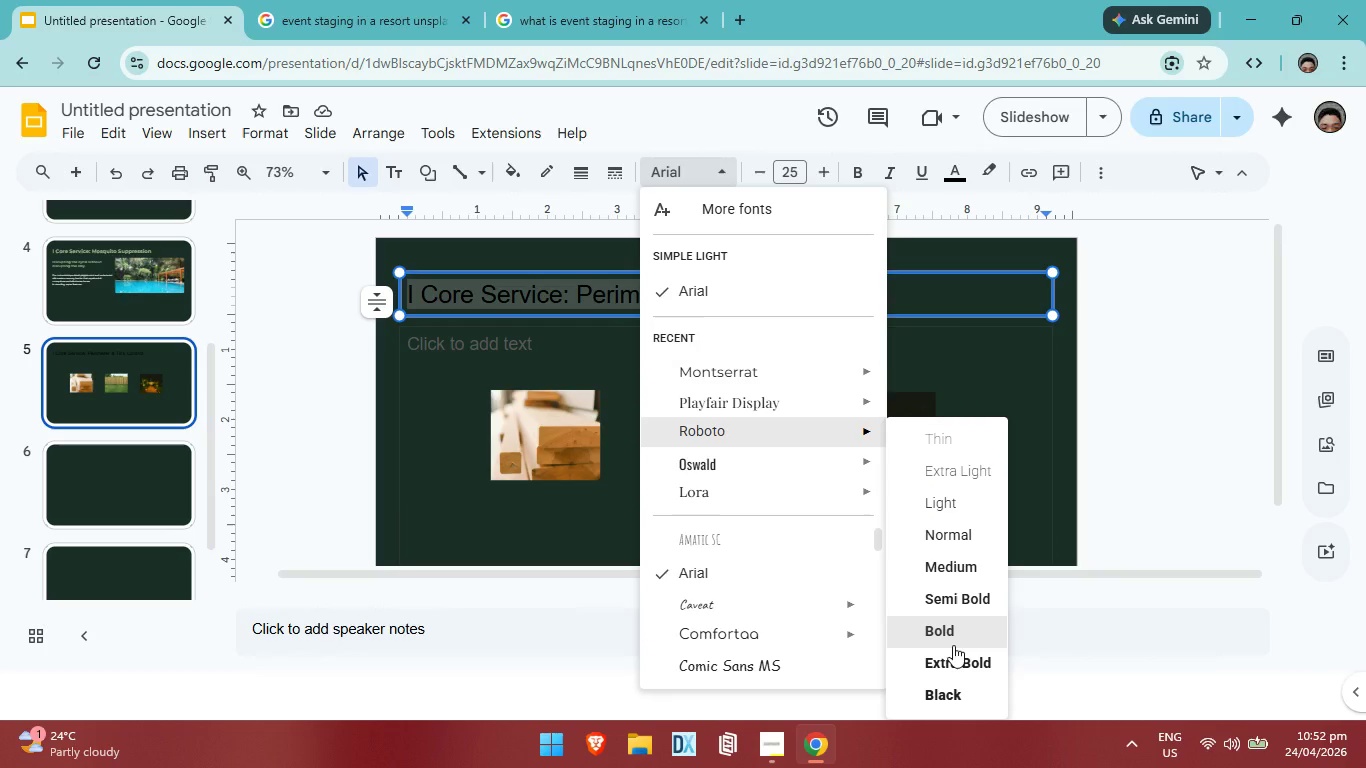 
mouse_move([871, 375])
 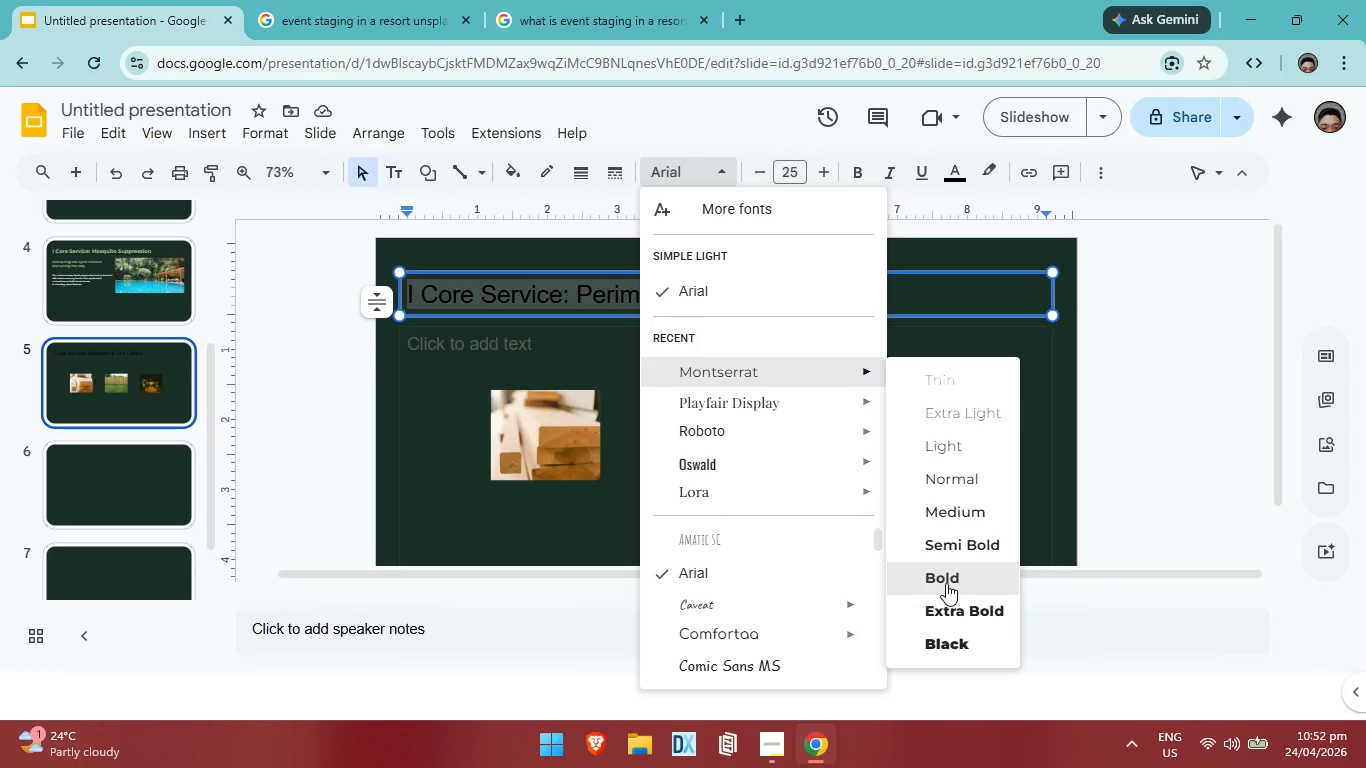 
left_click([946, 583])
 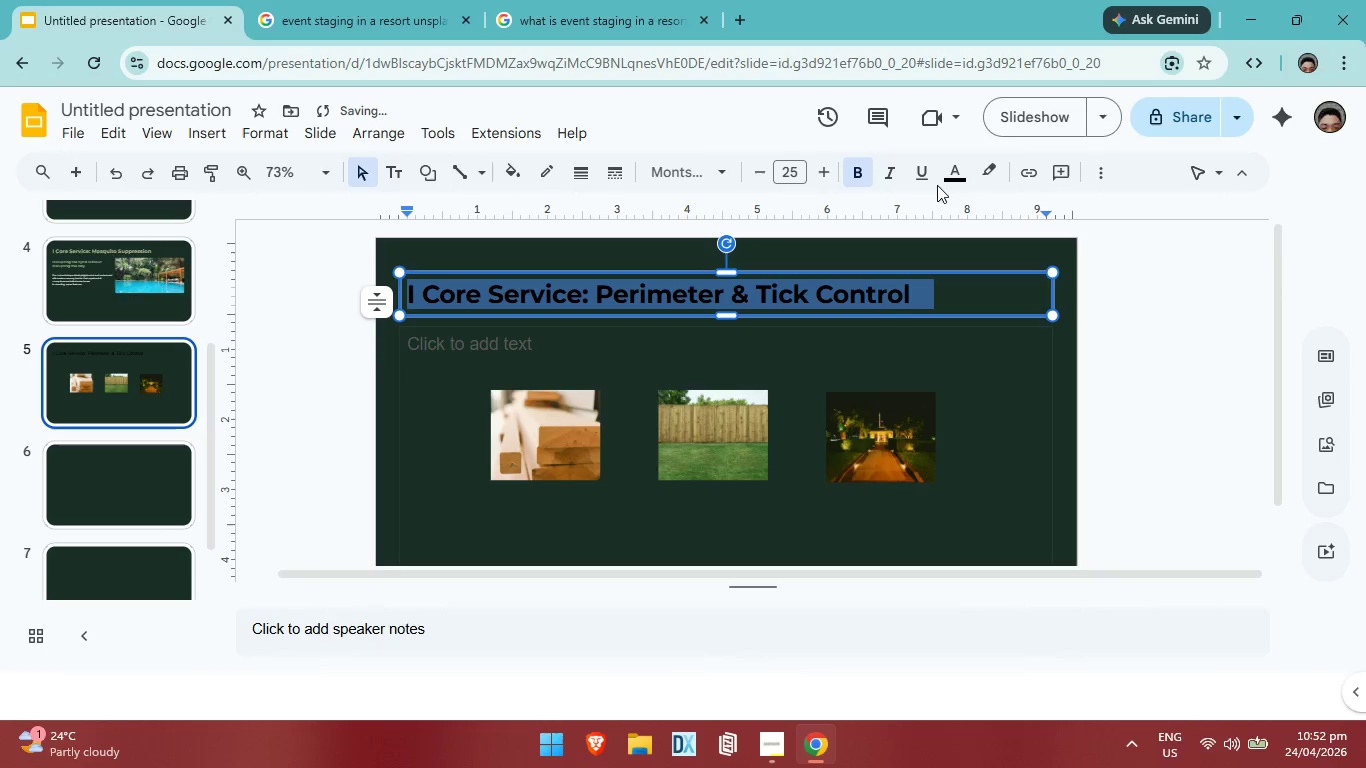 
left_click([962, 177])
 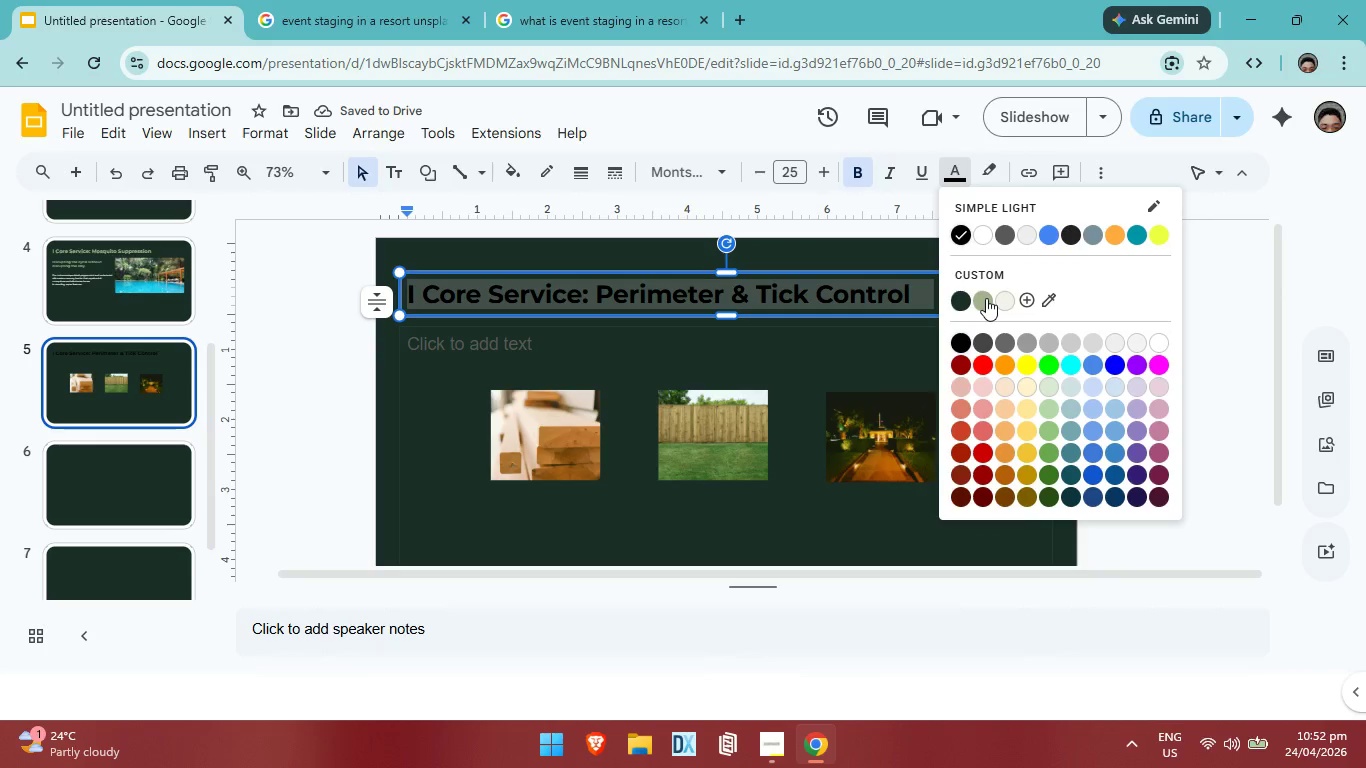 
left_click([986, 298])
 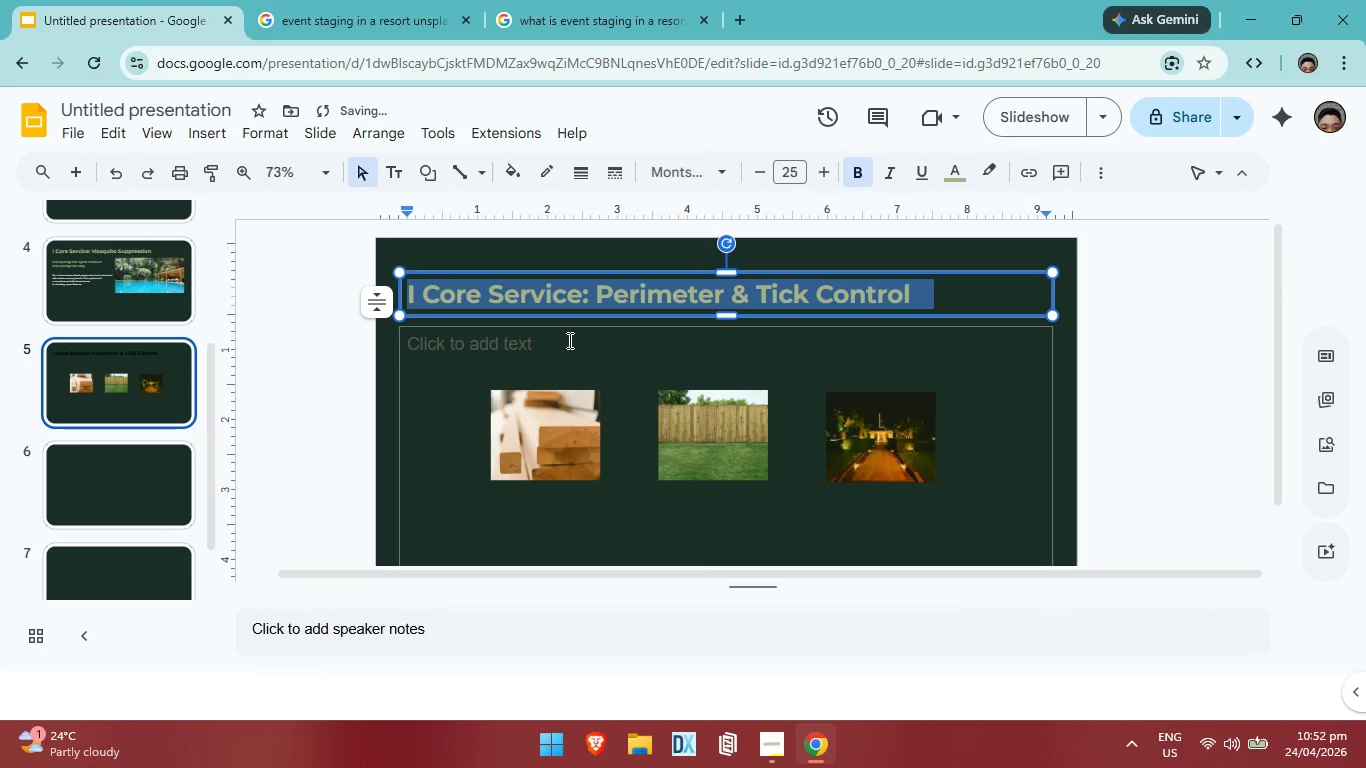 
left_click([562, 340])
 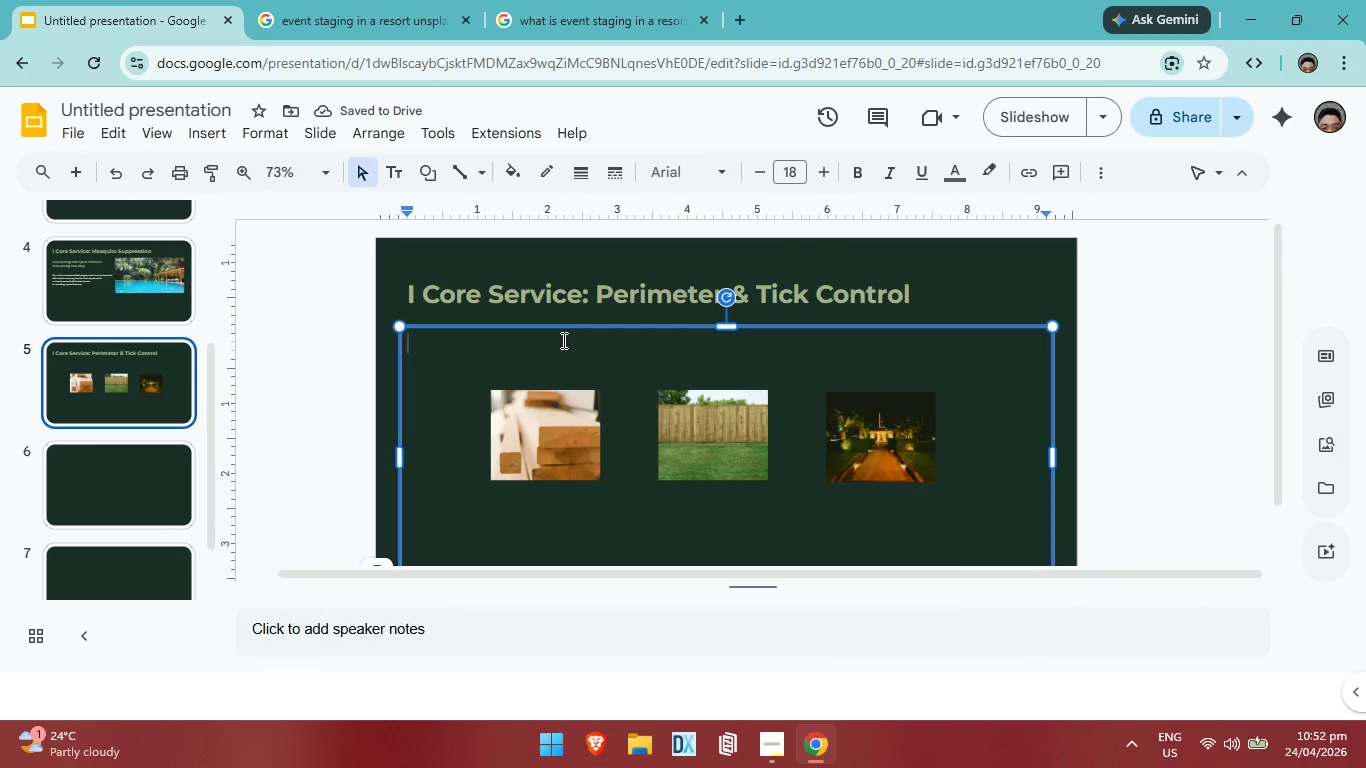 
type(Shielding high traffic)
key(Backspace)
key(Backspace)
key(Backspace)
key(Backspace)
key(Backspace)
key(Backspace)
key(Backspace)
key(Backspace)
type(-traffic aeas)
key(Backspace)
key(Backspace)
key(Backspace)
type(reas where guests loug)
key(Backspace)
type(nge and play. )
 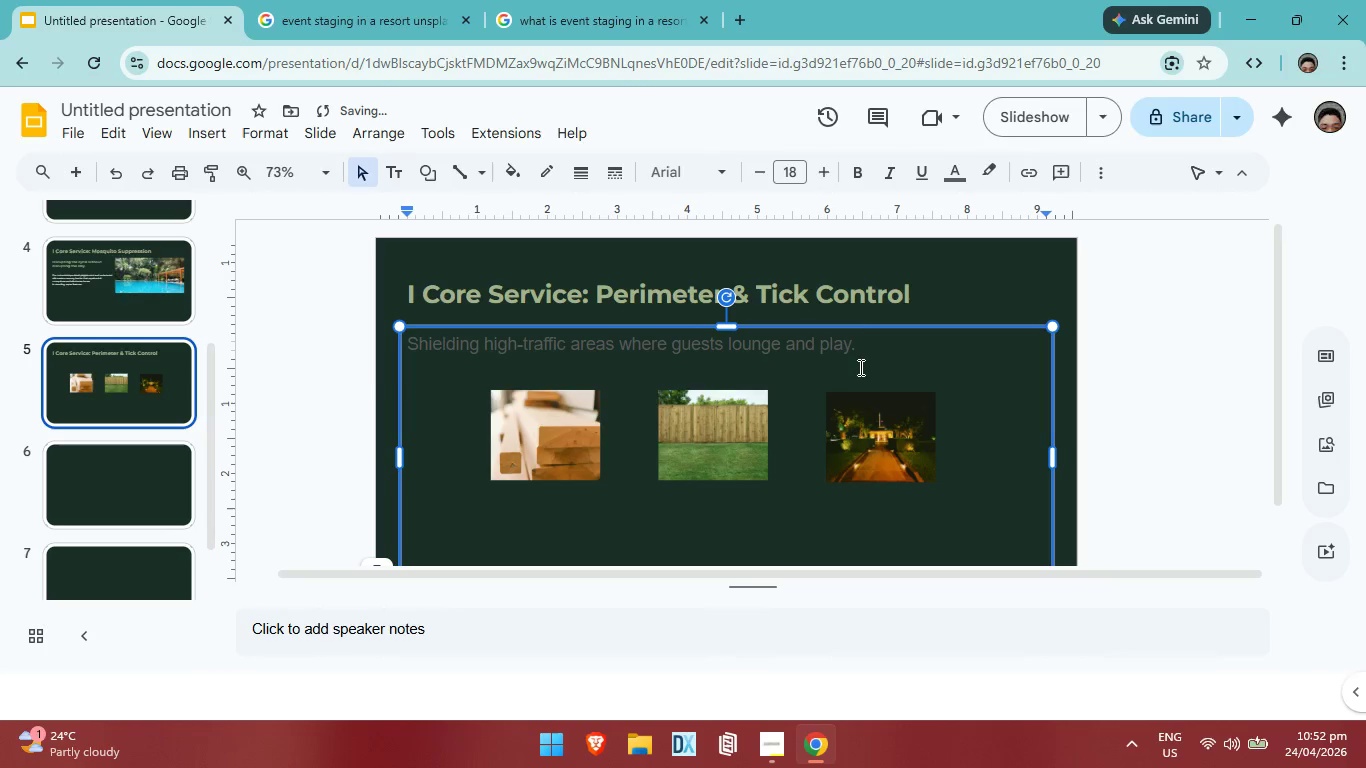 
left_click_drag(start_coordinate=[863, 347], to_coordinate=[400, 355])
 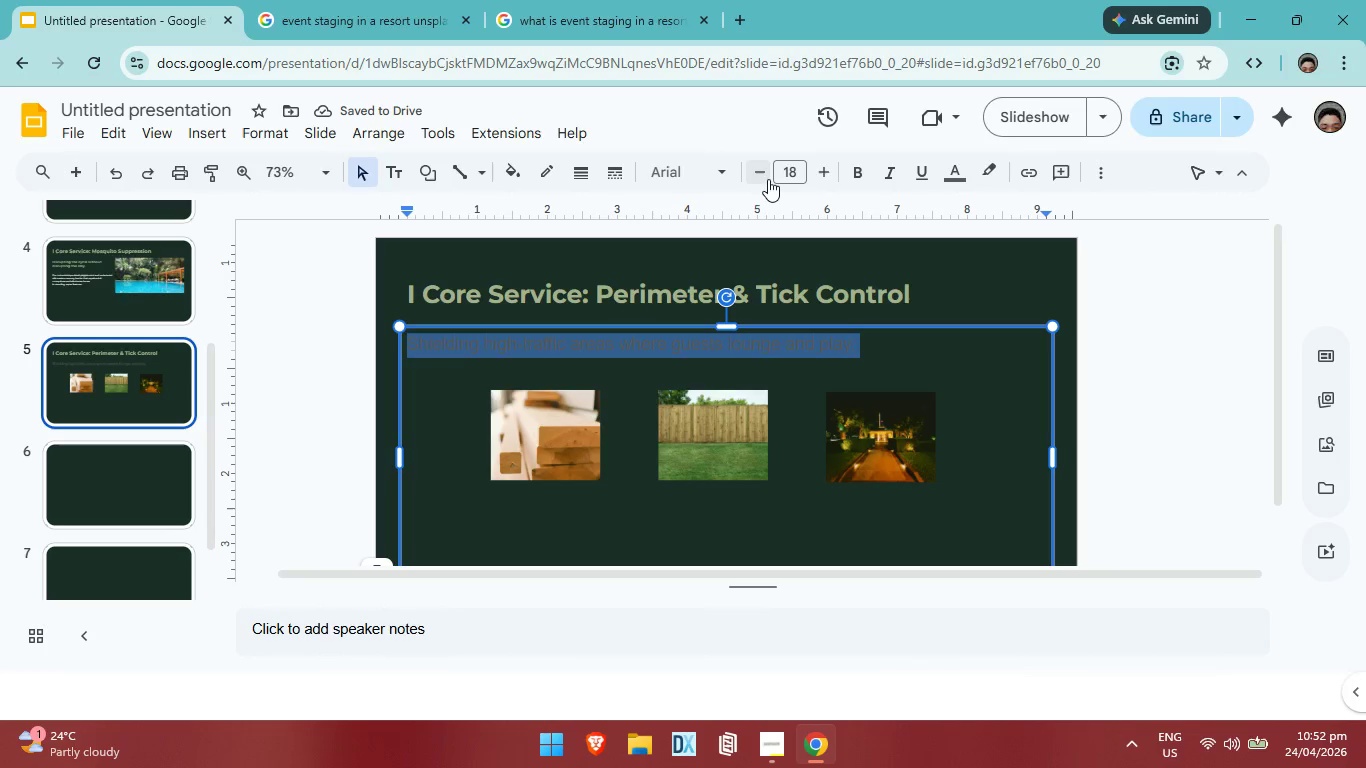 
left_click([766, 178])
 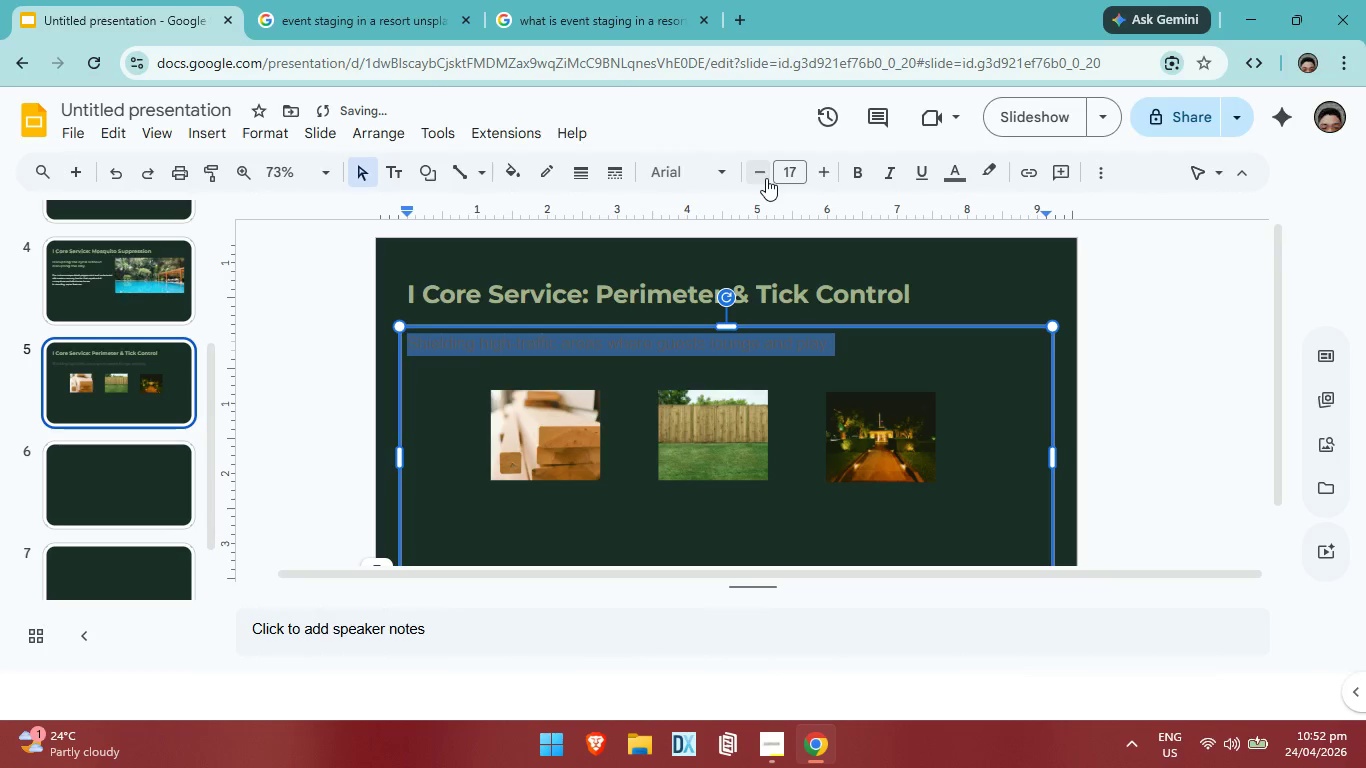 
left_click([766, 178])
 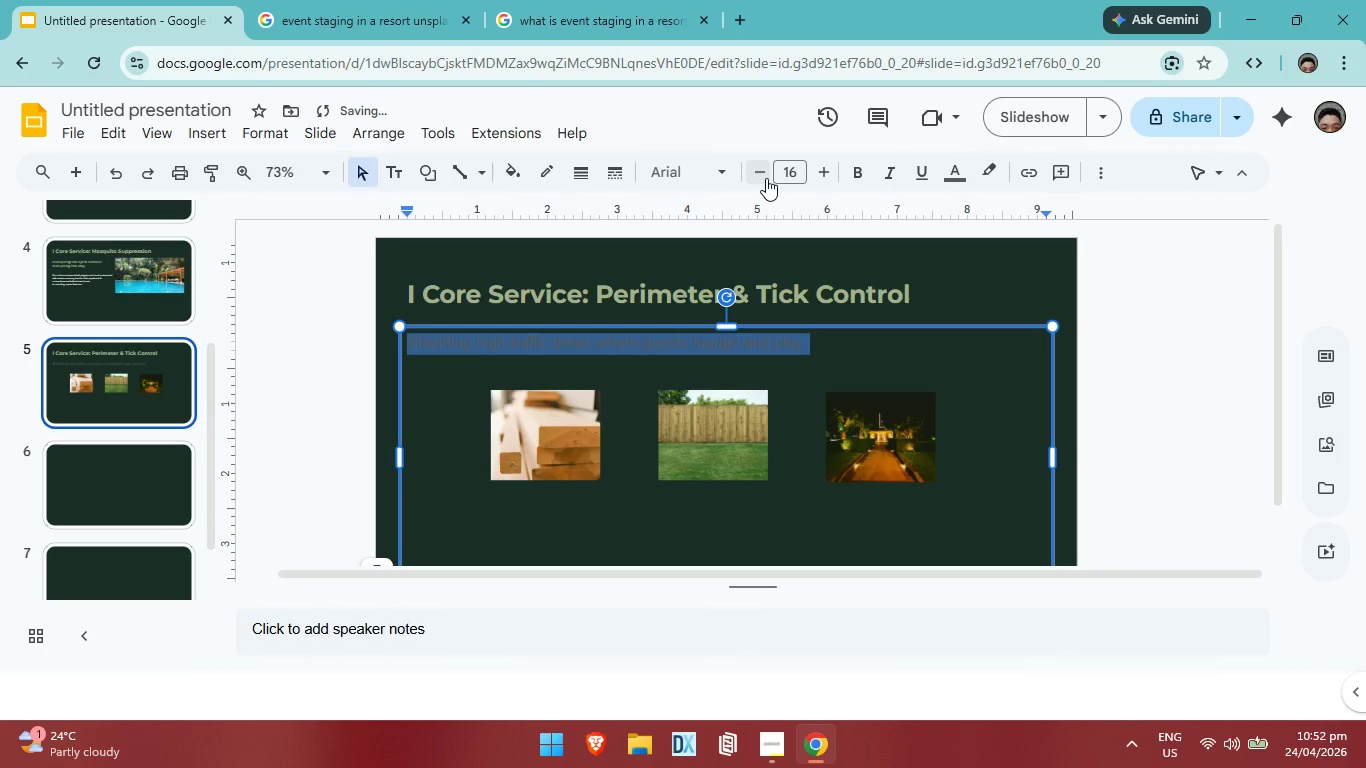 
left_click([766, 178])
 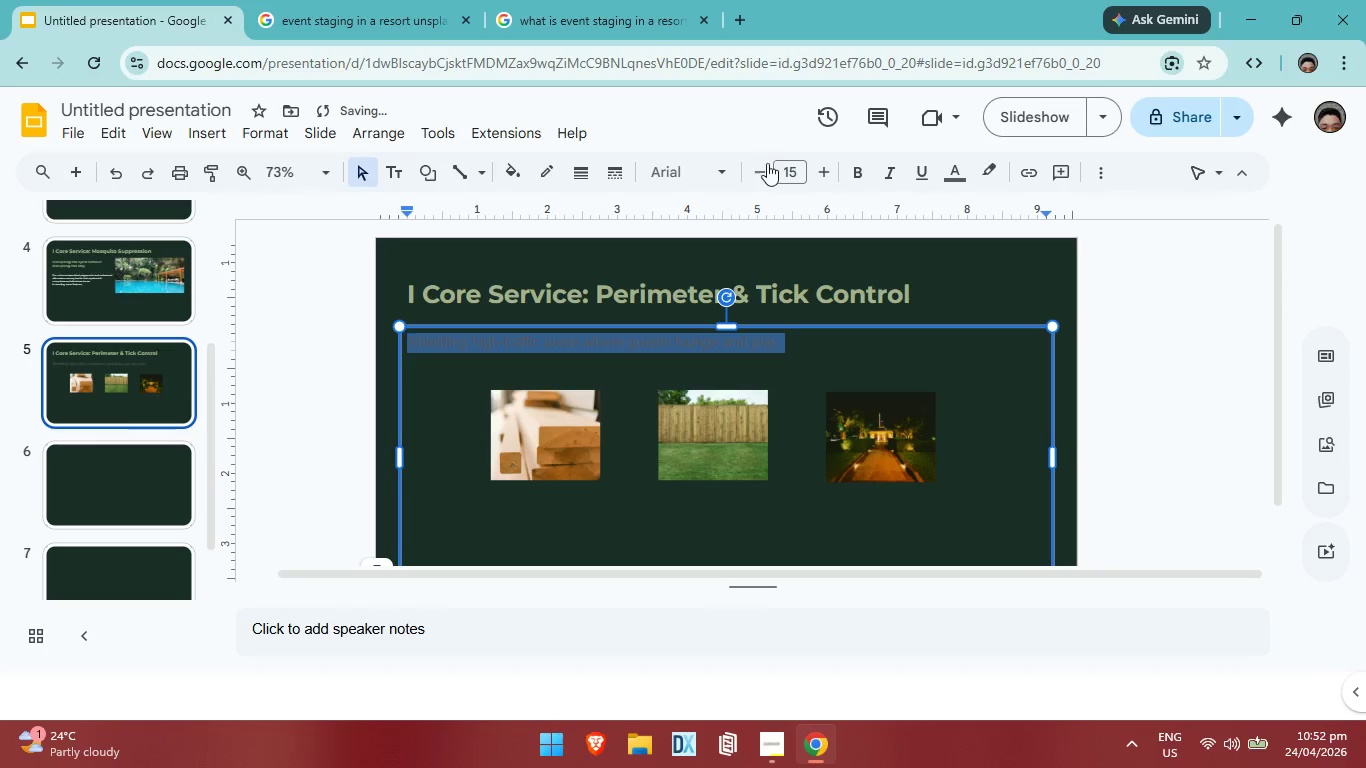 
left_click([768, 166])
 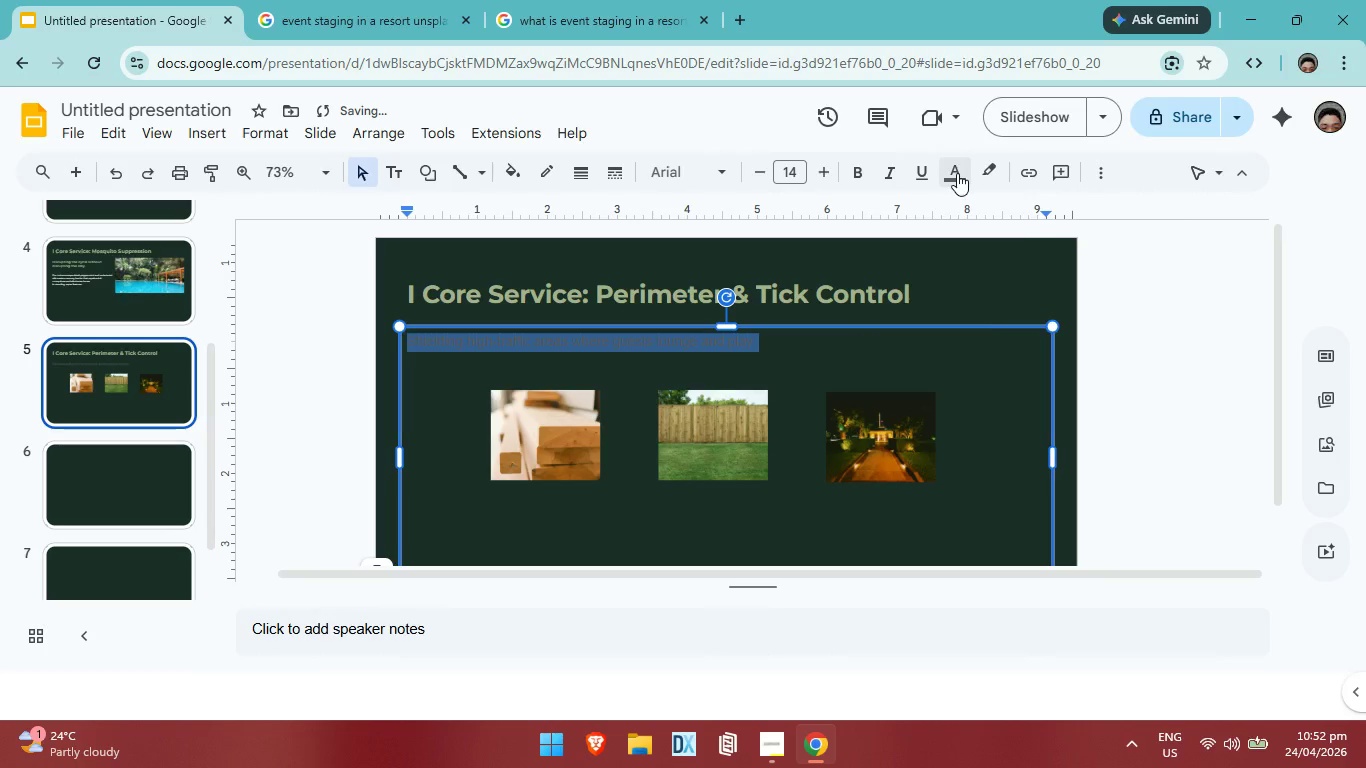 
left_click([957, 173])
 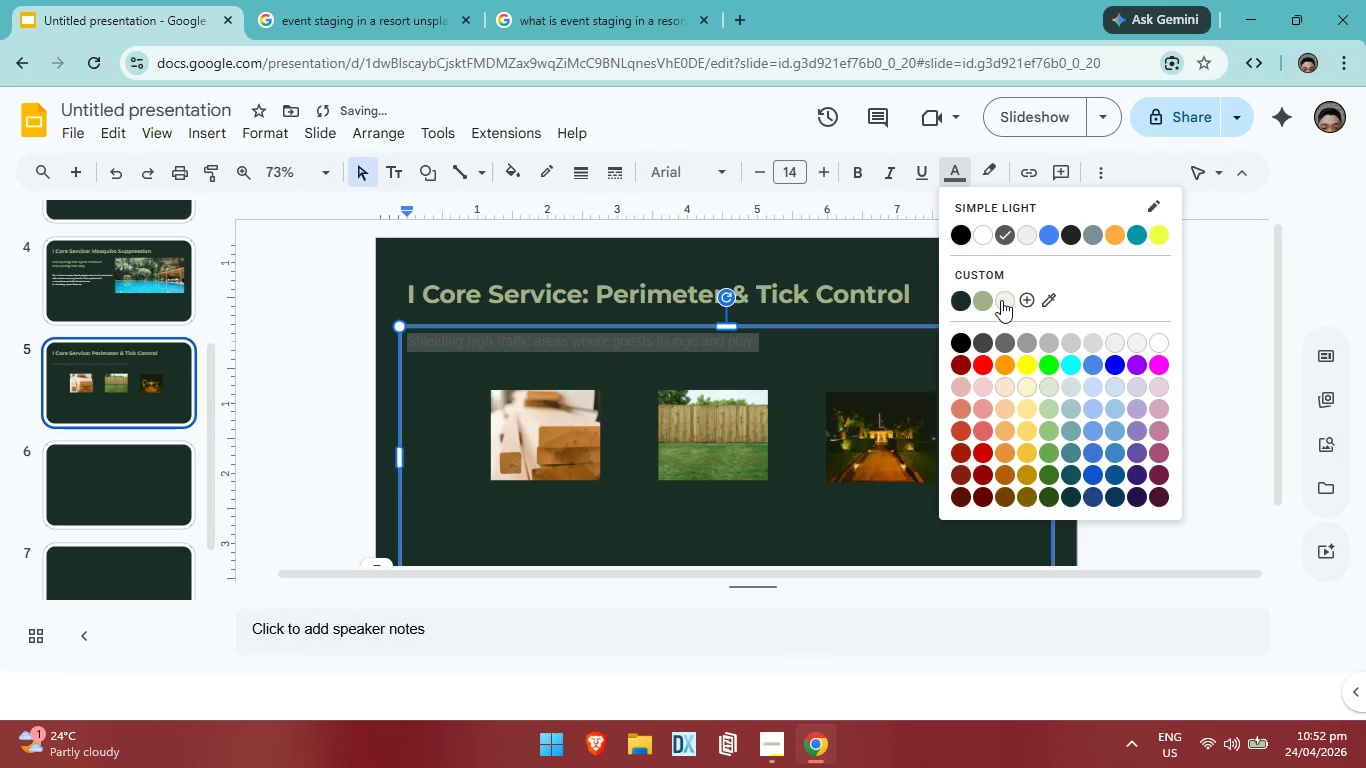 
left_click([1001, 300])
 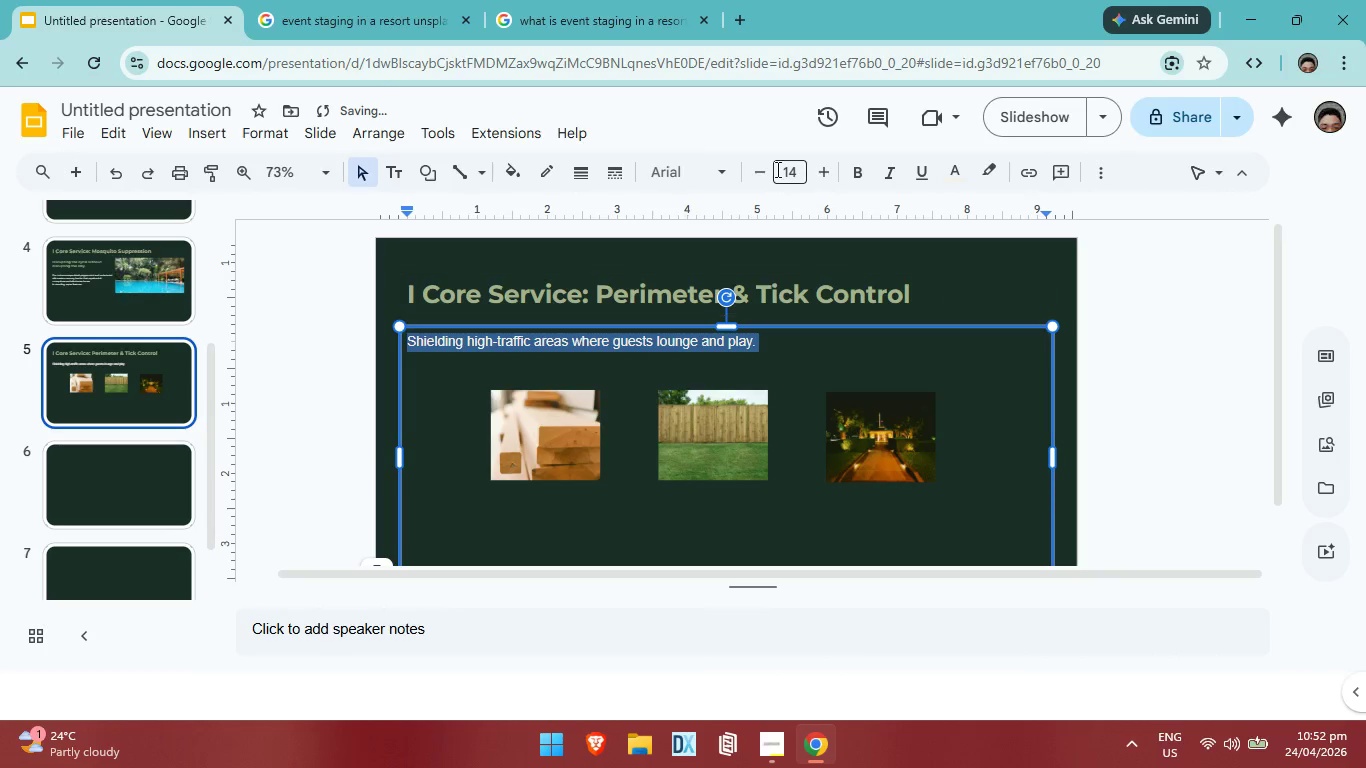 
left_click([721, 180])
 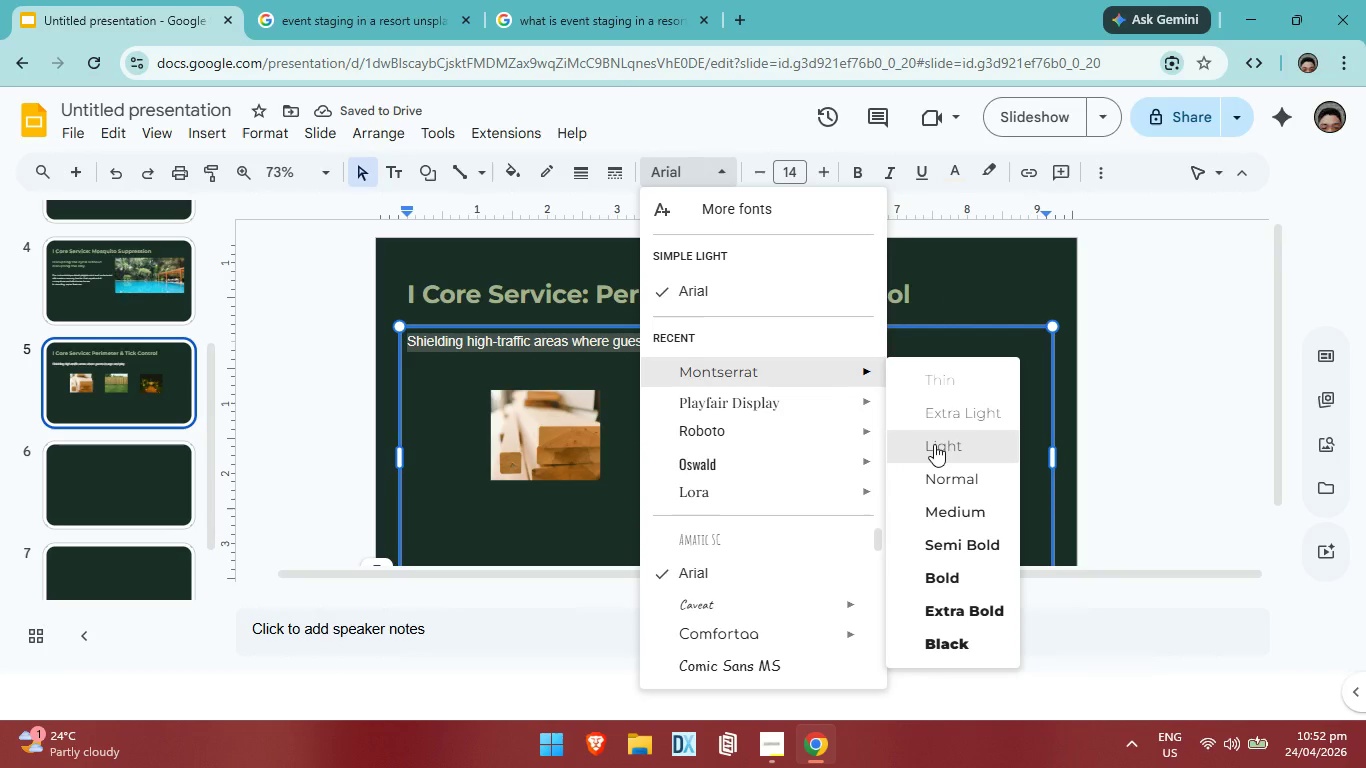 
left_click([938, 468])
 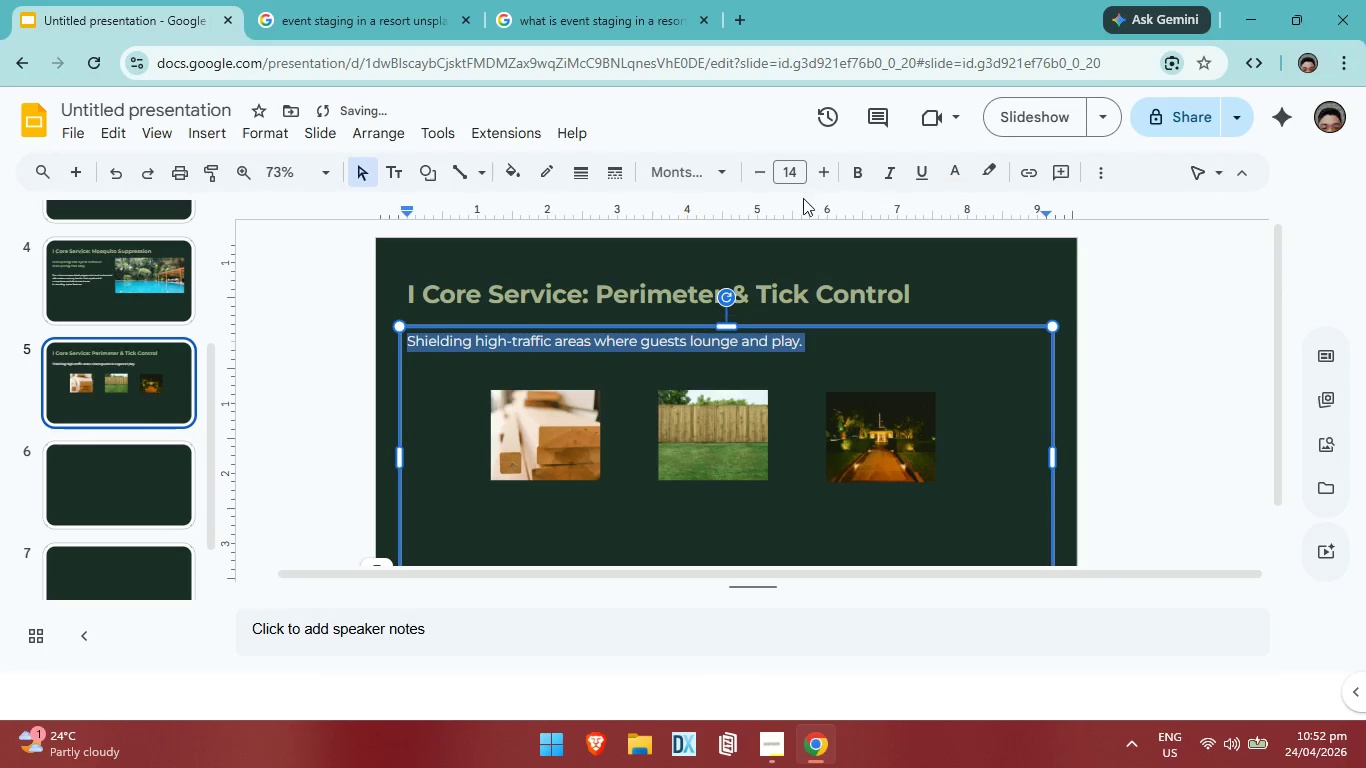 
left_click([749, 171])
 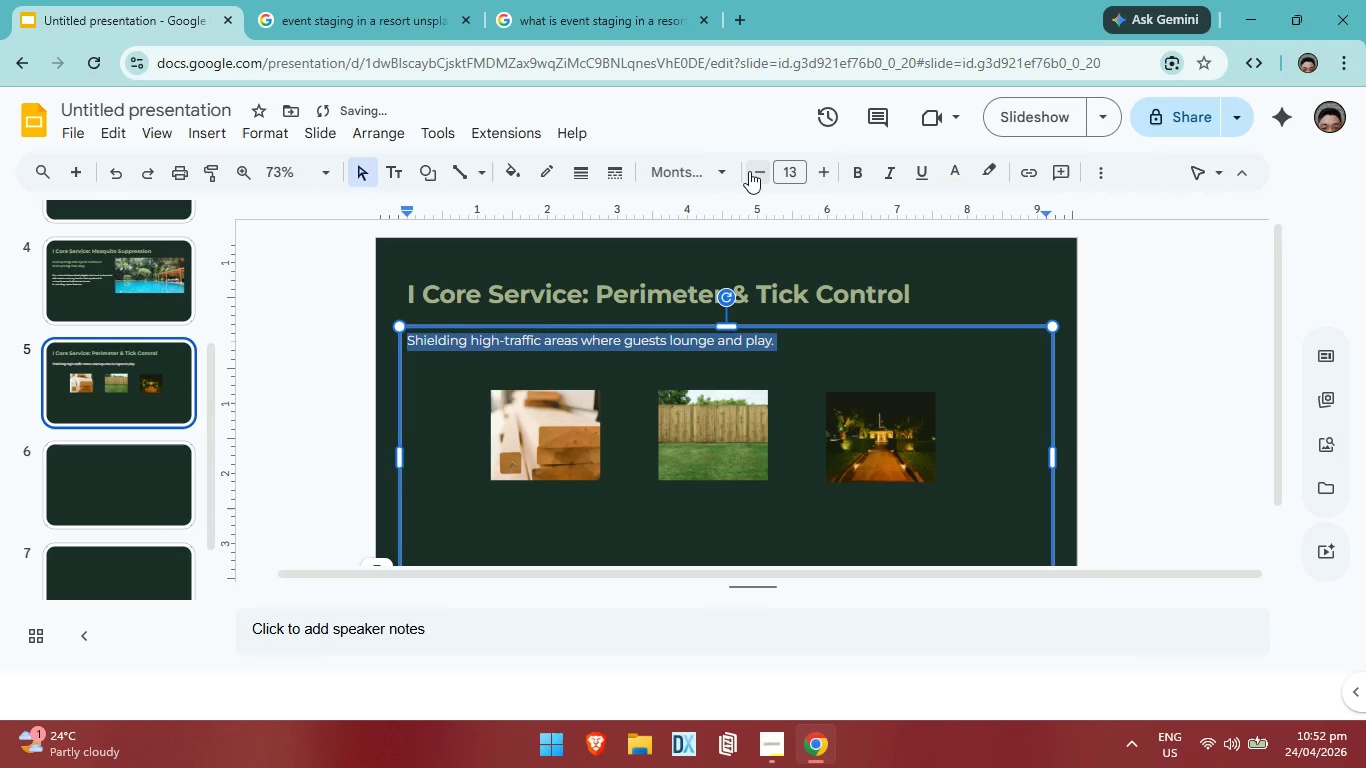 
left_click([749, 171])
 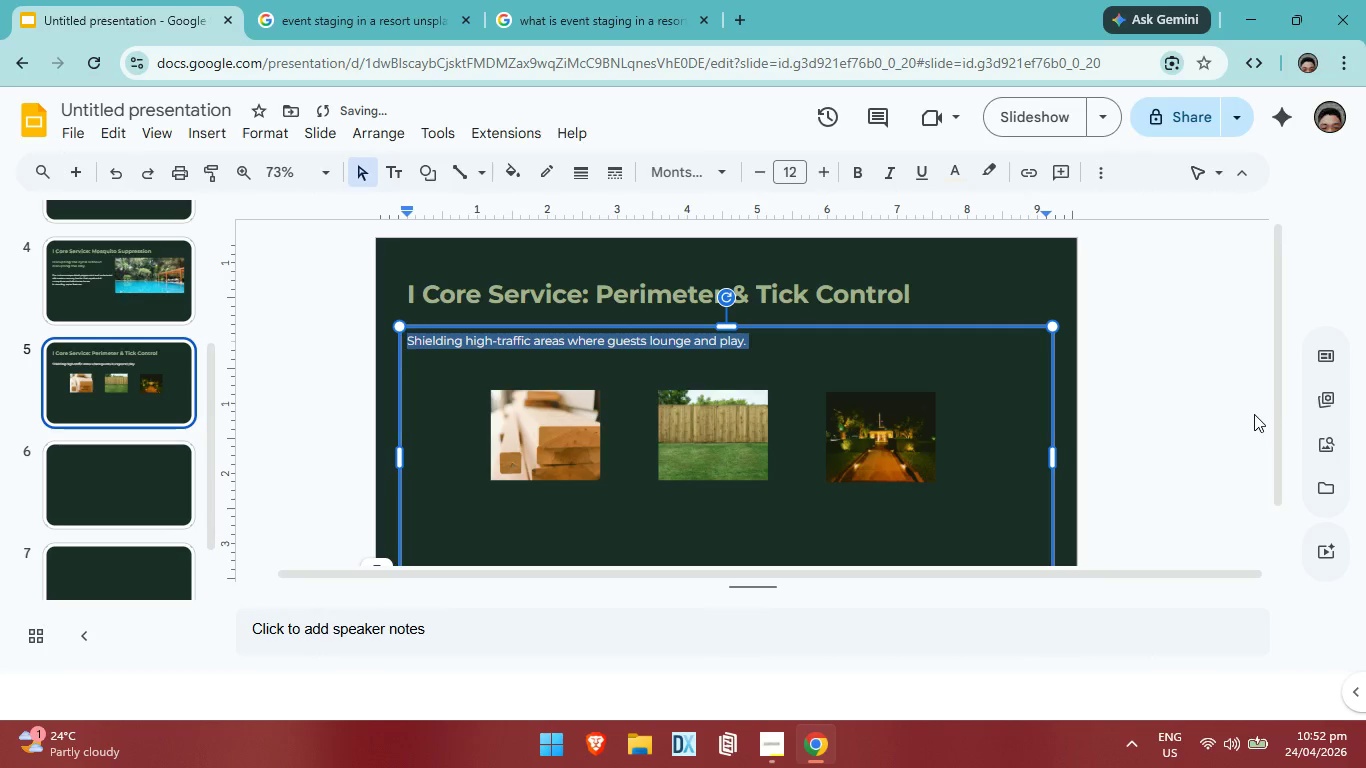 
left_click([1254, 414])
 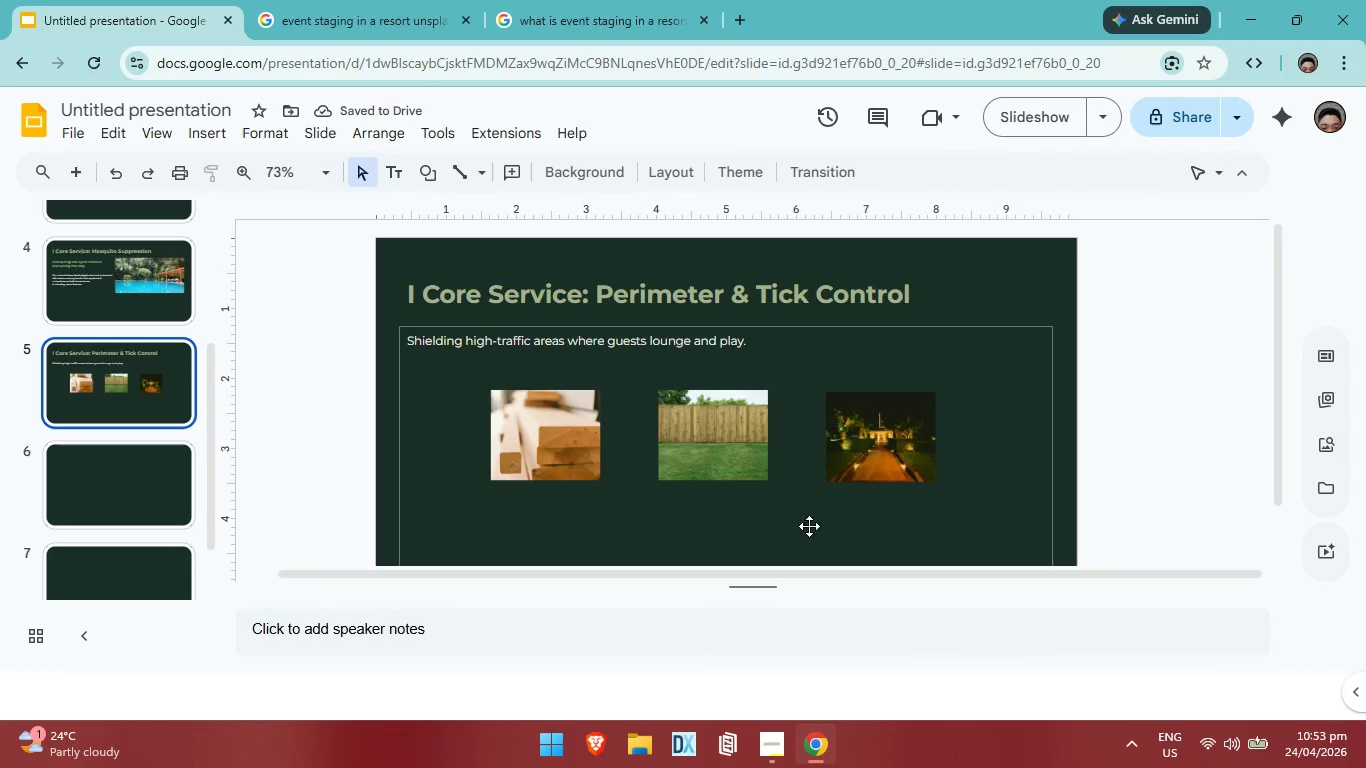 
left_click([584, 452])
 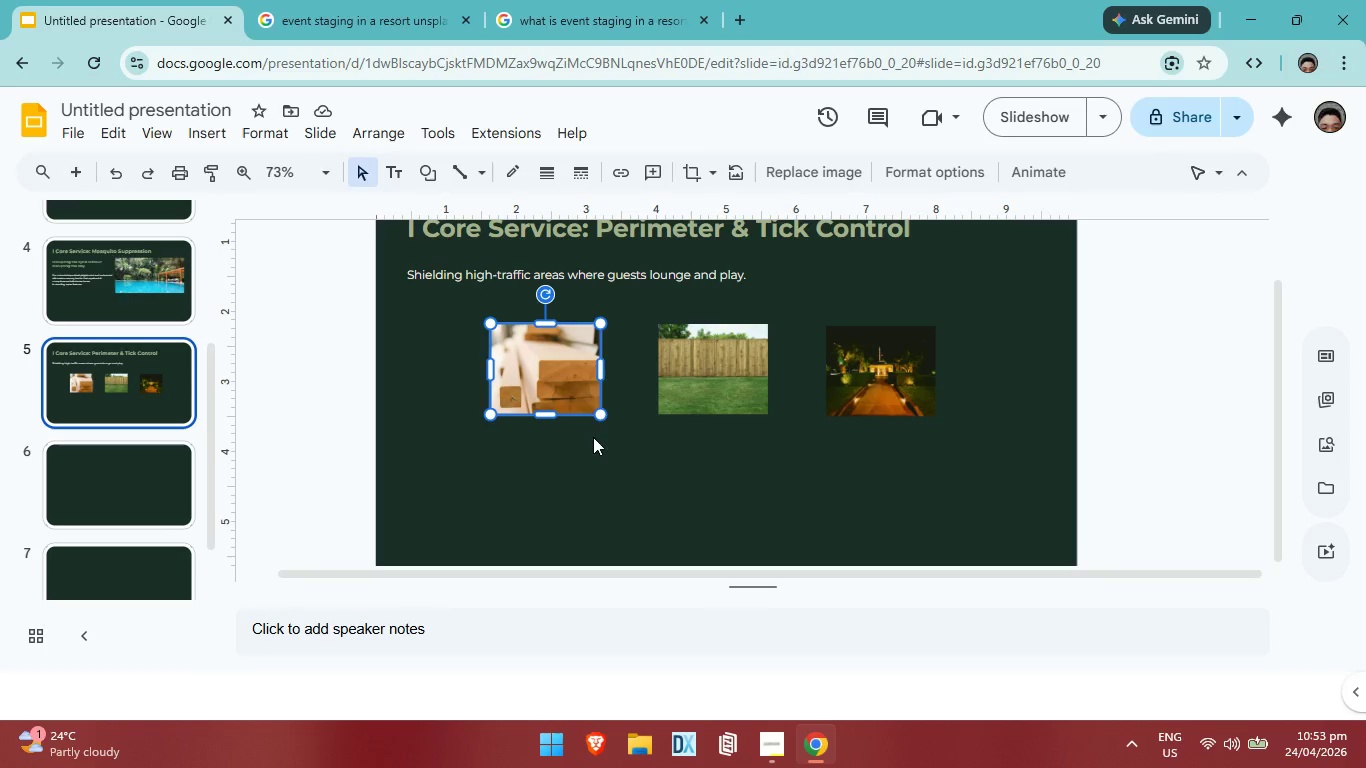 
left_click([555, 379])
 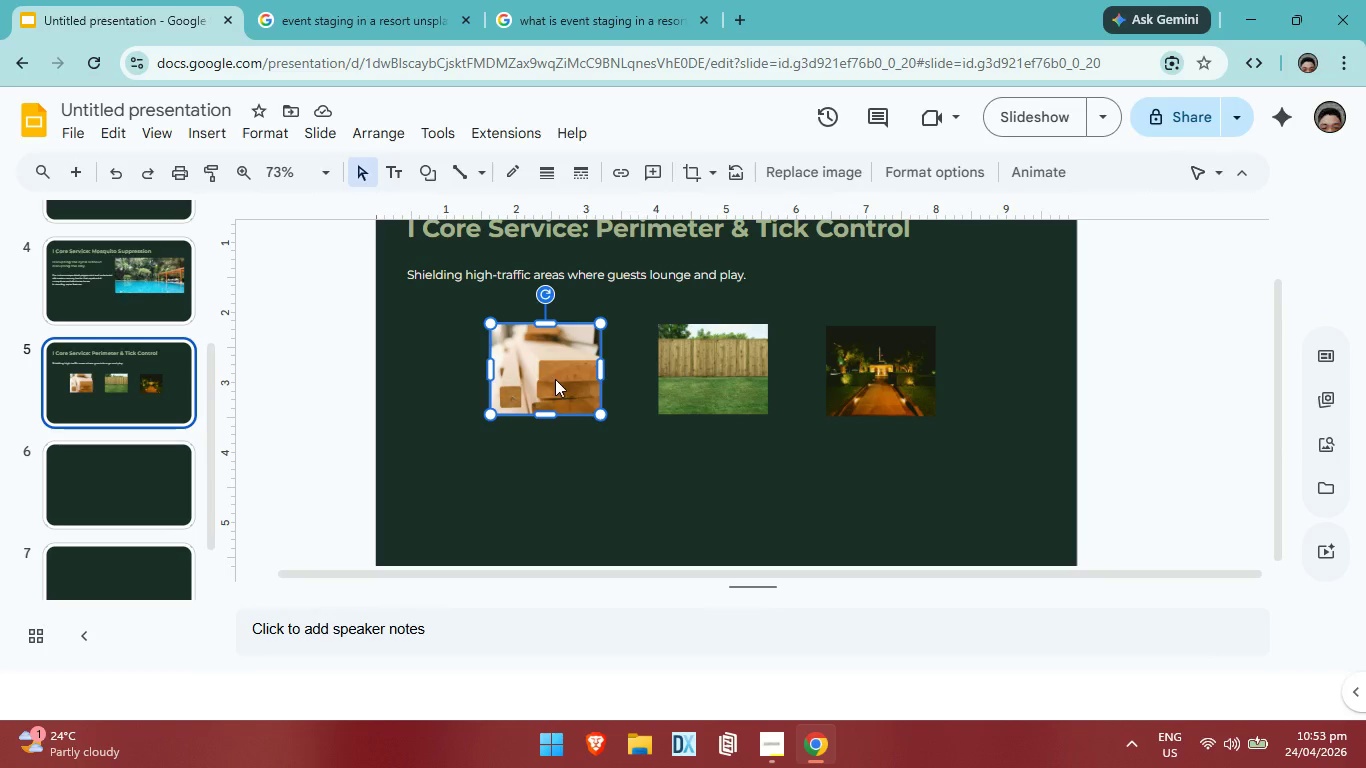 
left_click_drag(start_coordinate=[555, 379], to_coordinate=[554, 371])
 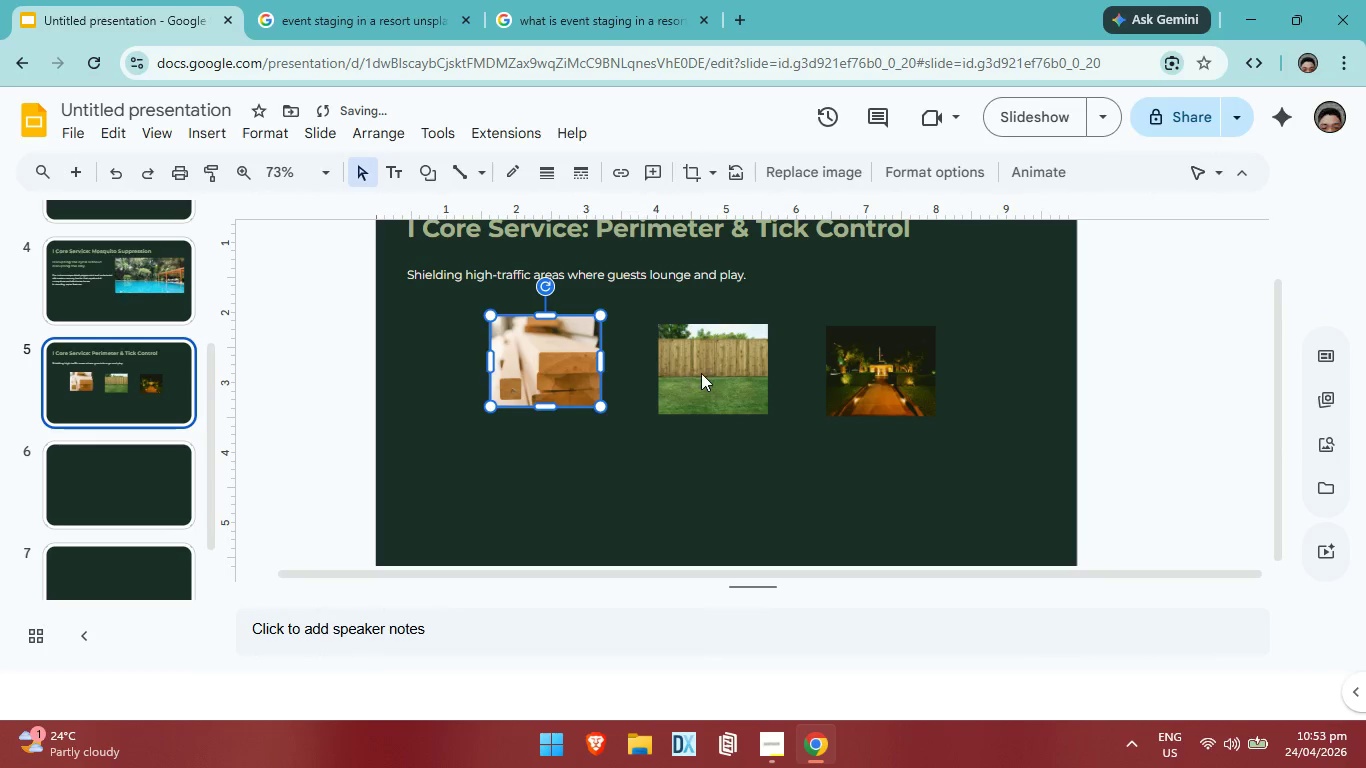 
double_click([701, 373])
 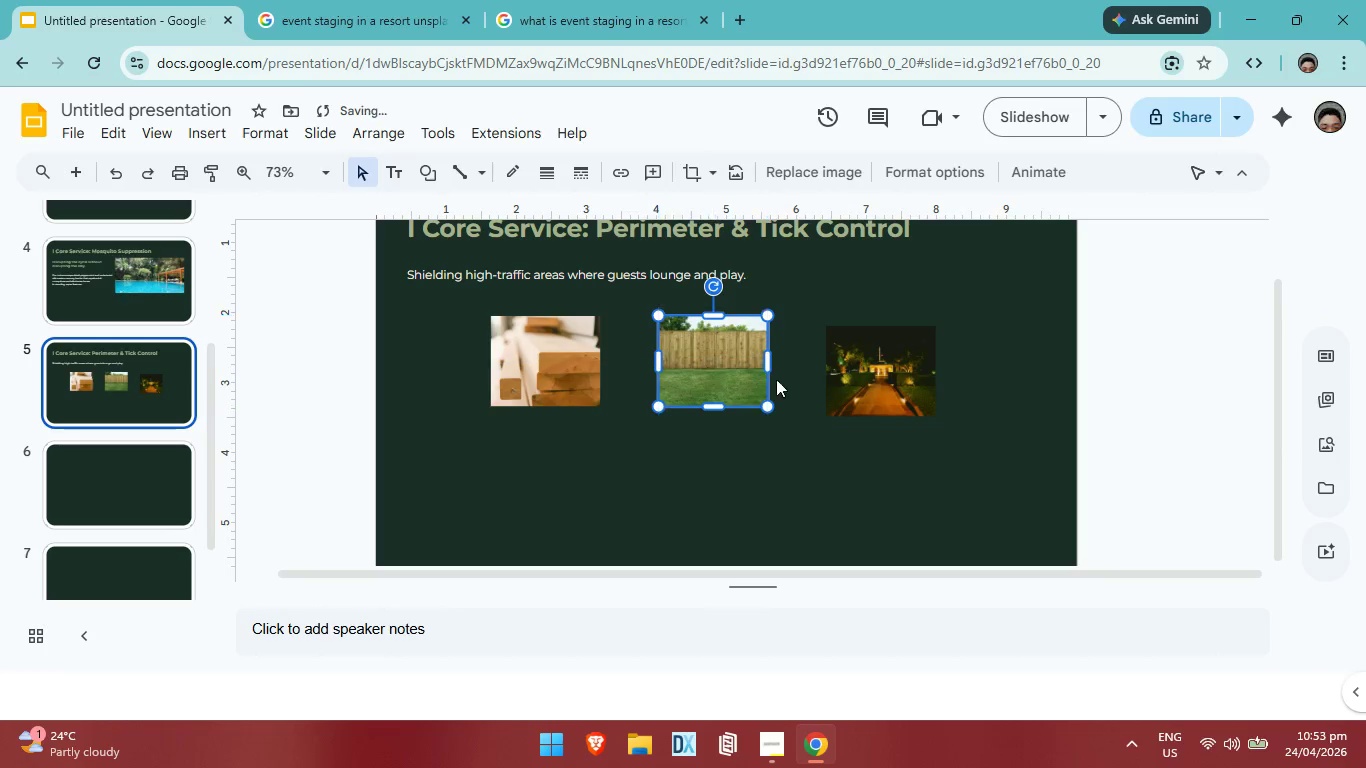 
left_click([865, 379])
 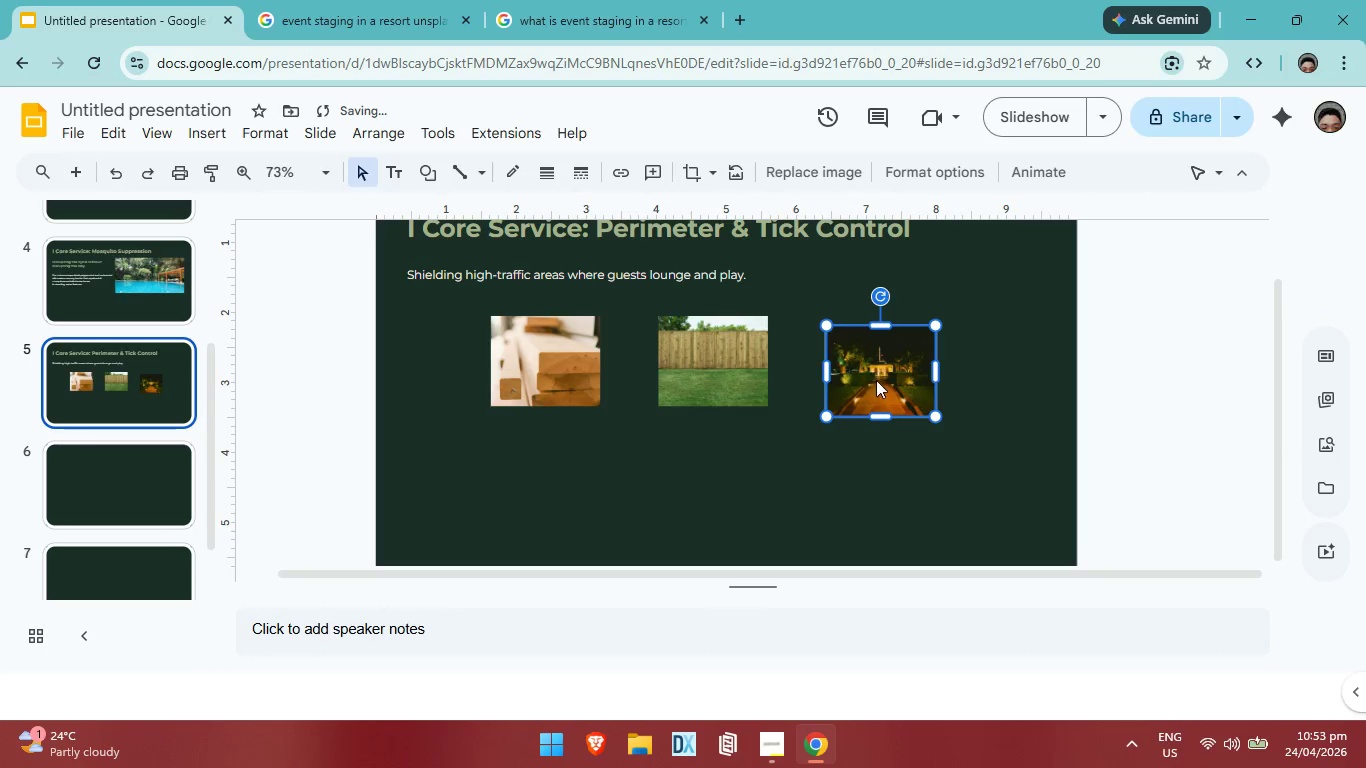 
left_click_drag(start_coordinate=[875, 380], to_coordinate=[876, 374])
 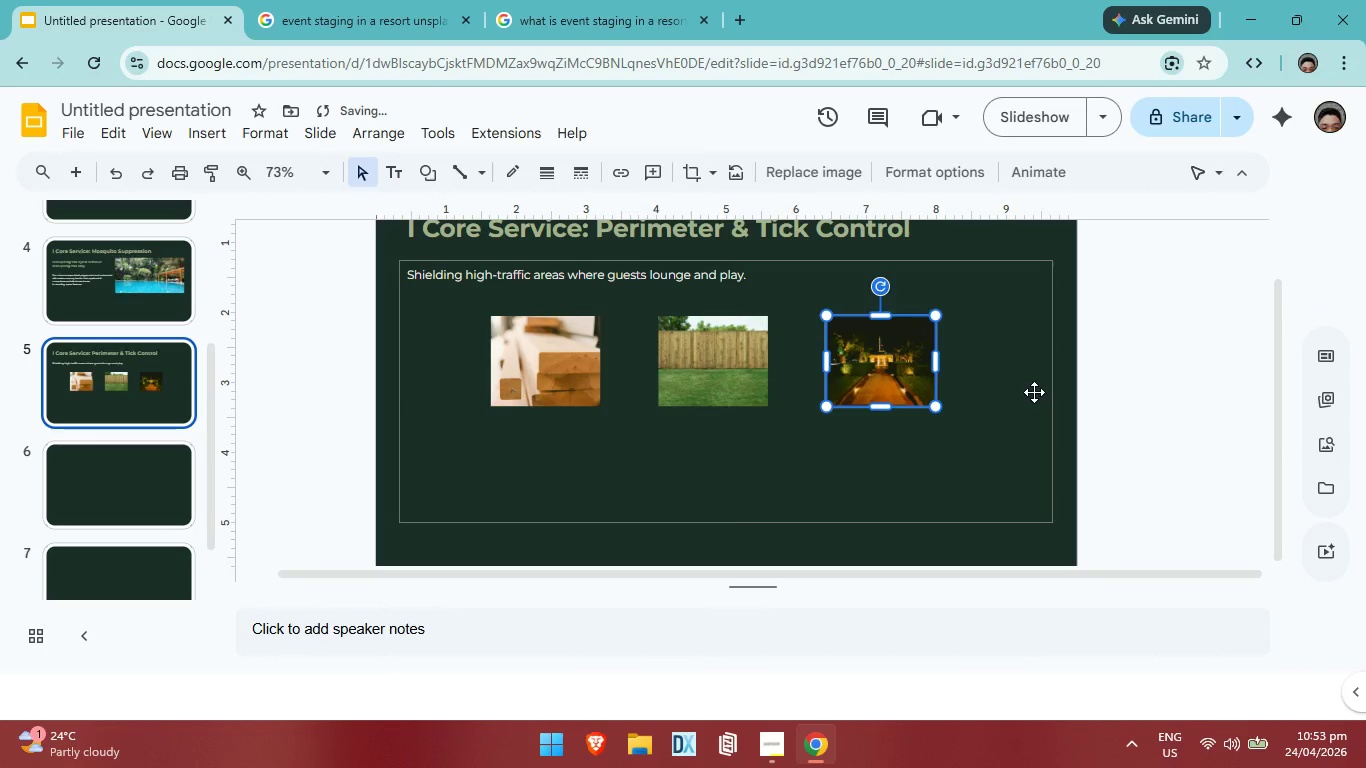 
left_click([1034, 392])
 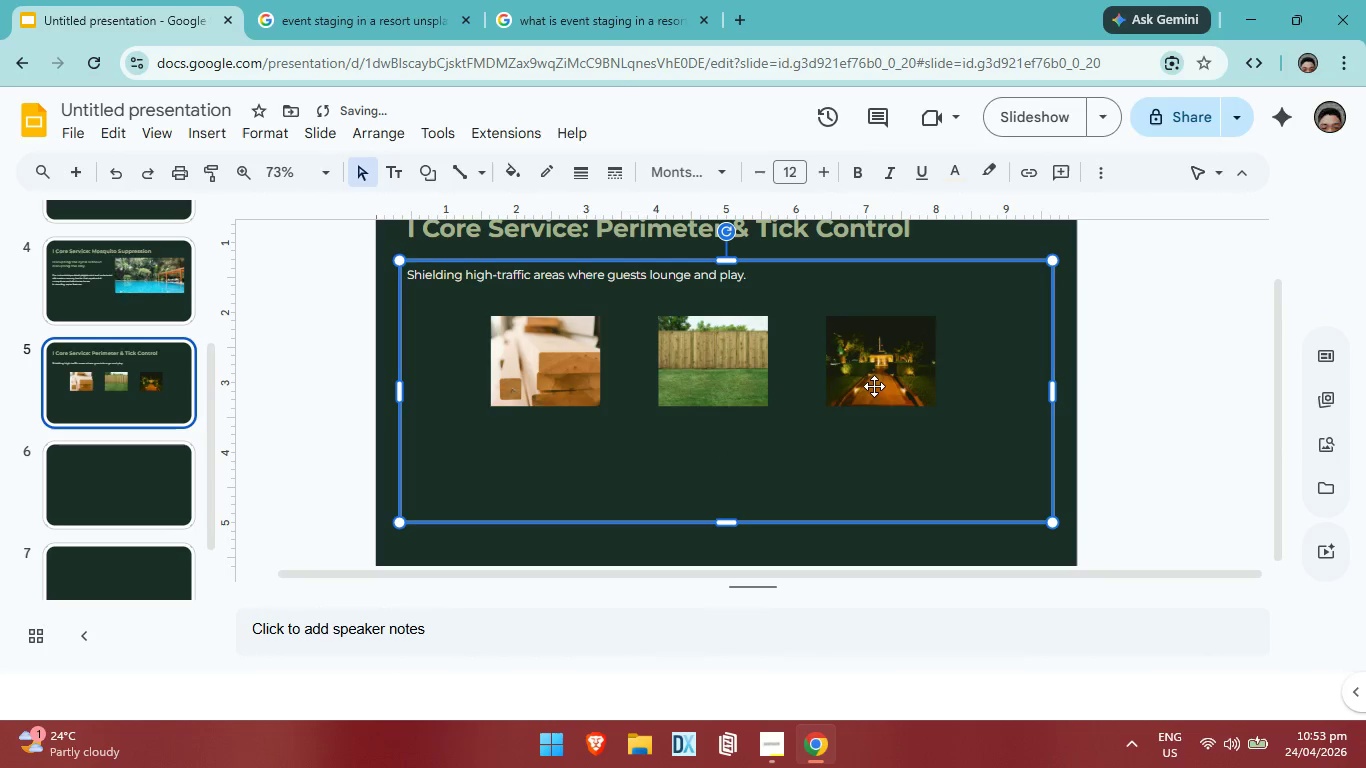 
left_click([875, 386])
 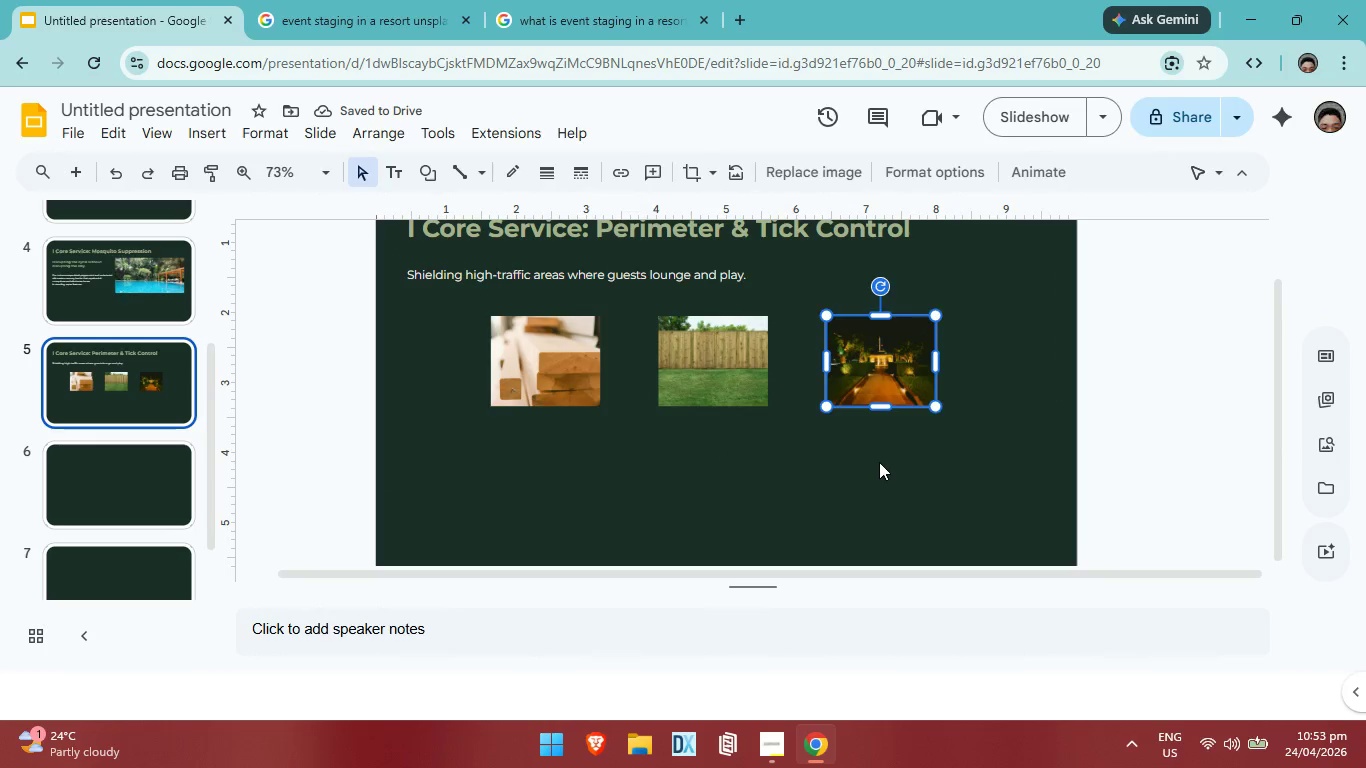 
left_click([879, 462])
 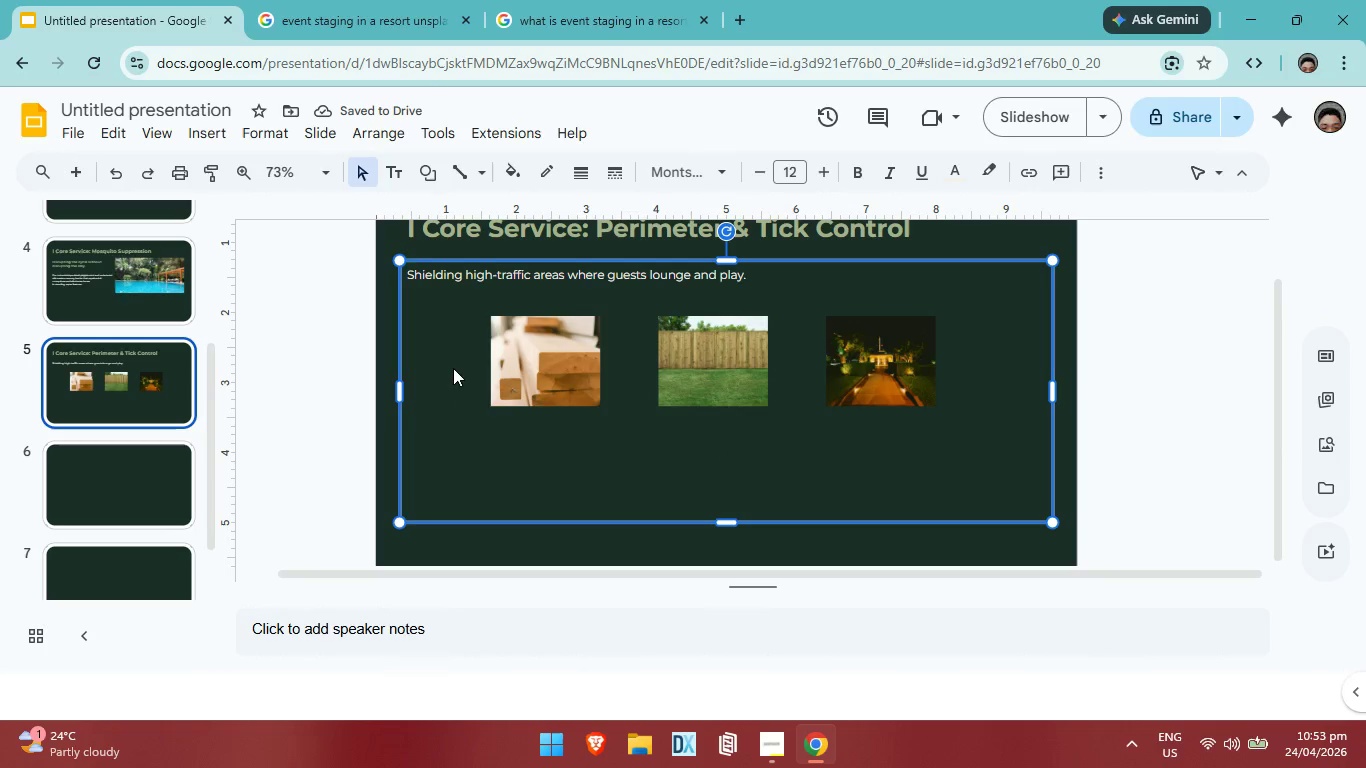 
left_click([453, 366])
 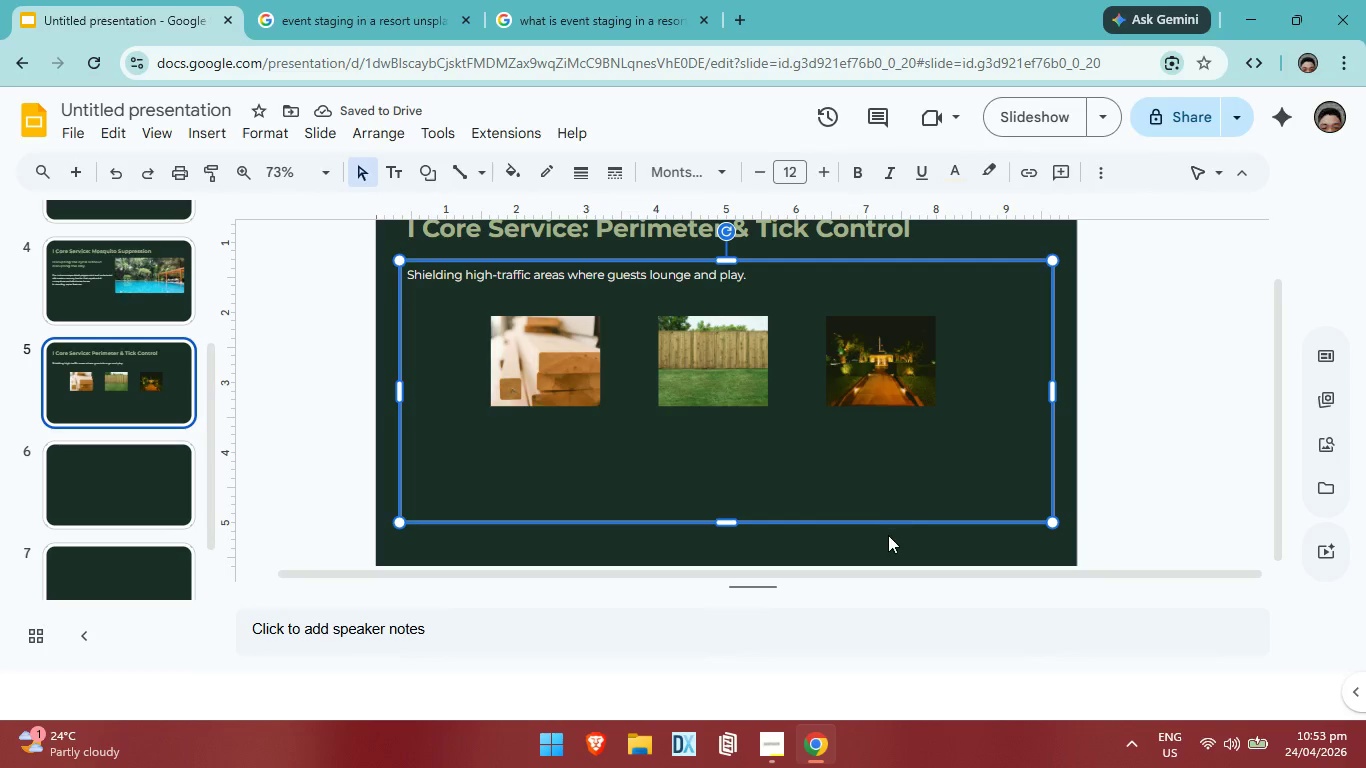 
left_click([888, 535])
 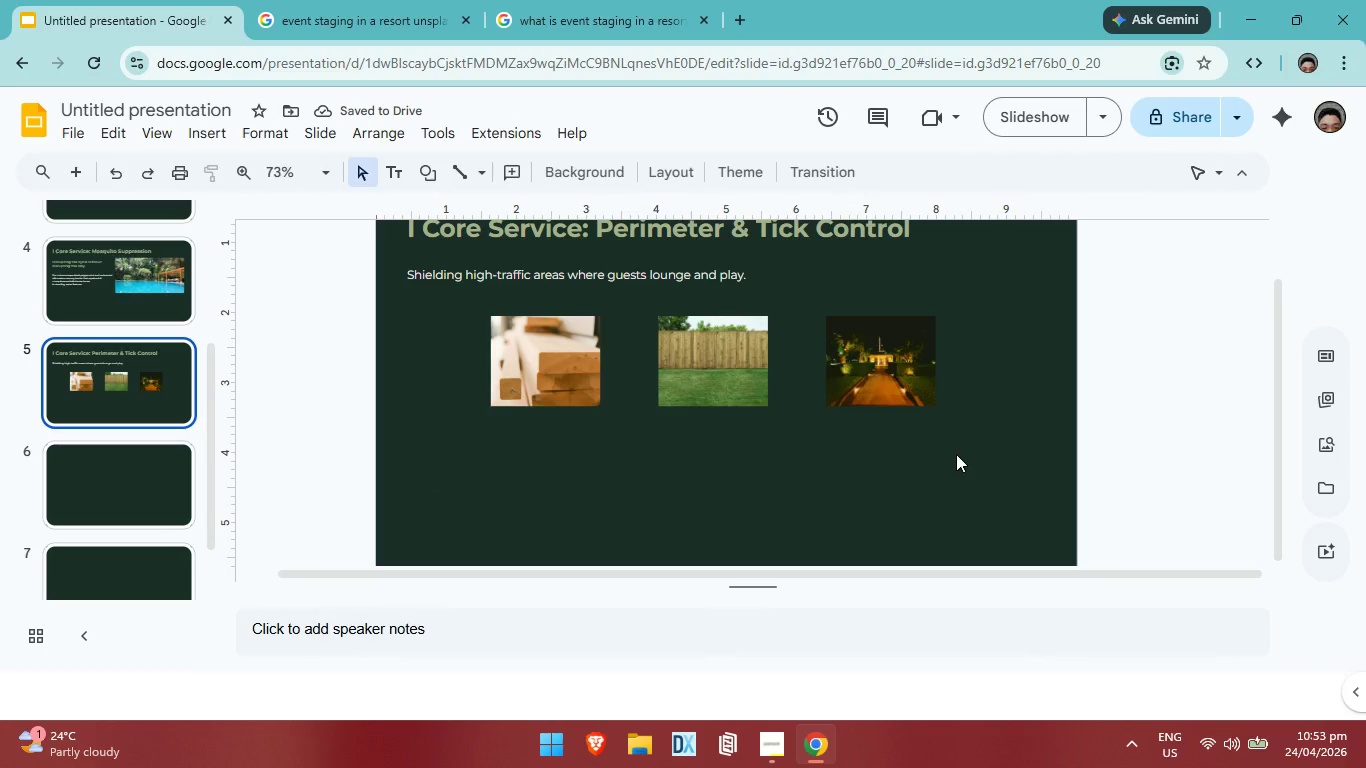 
left_click_drag(start_coordinate=[956, 454], to_coordinate=[818, 349])
 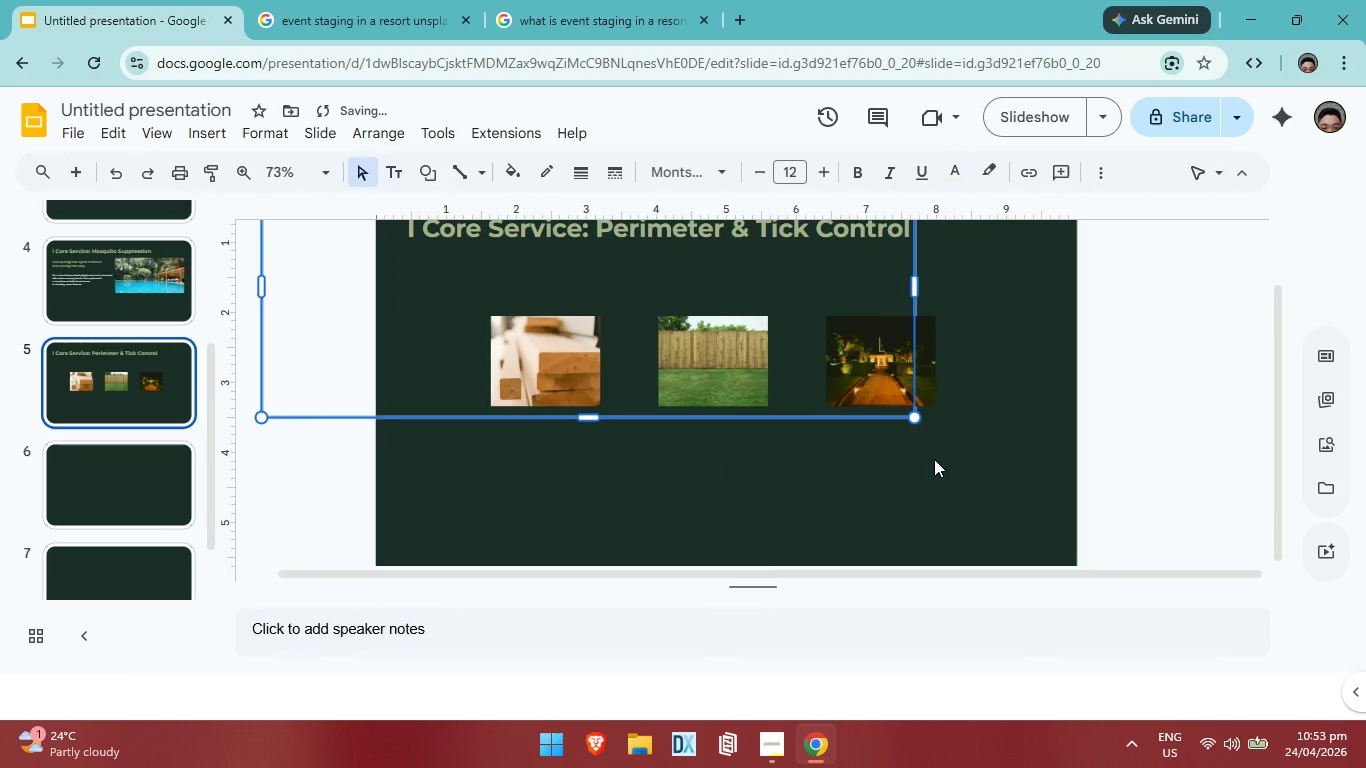 
key(Control+ControlLeft)
 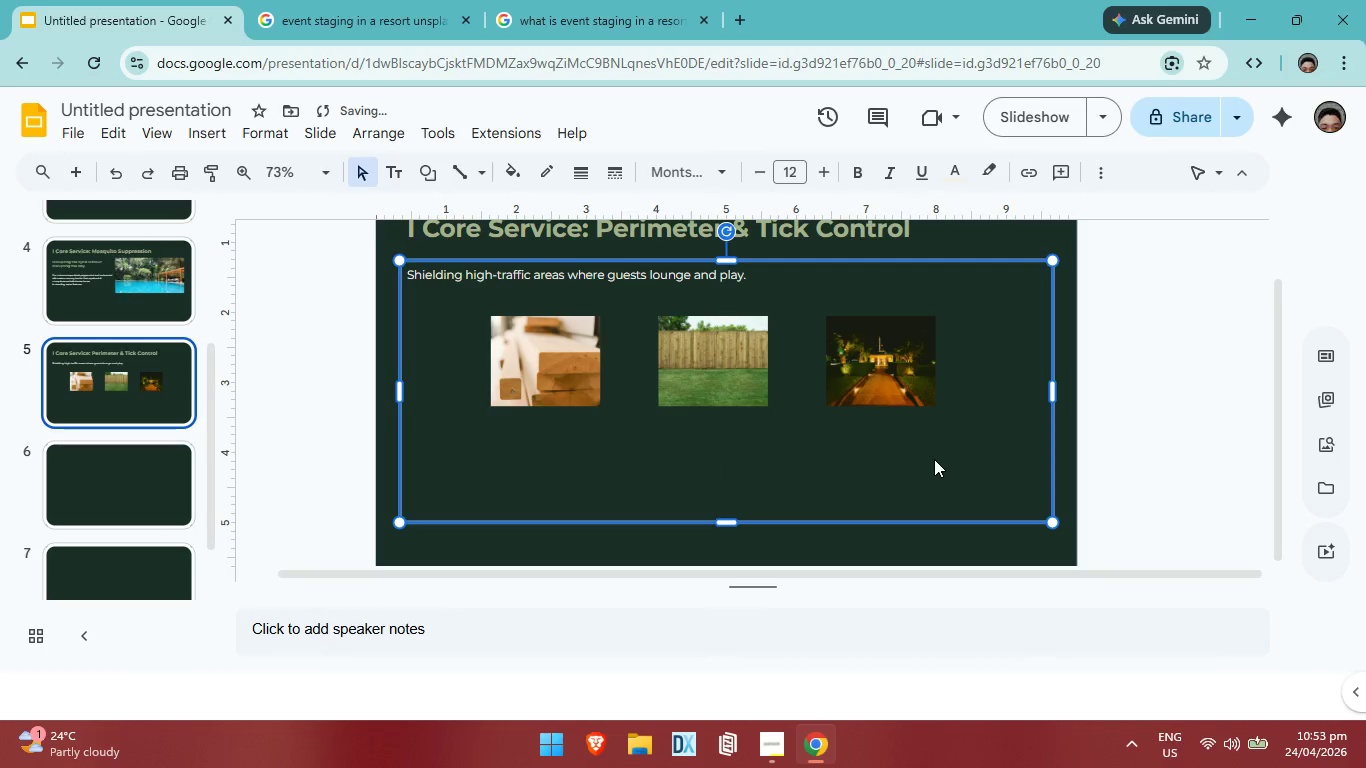 
key(Control+Z)
 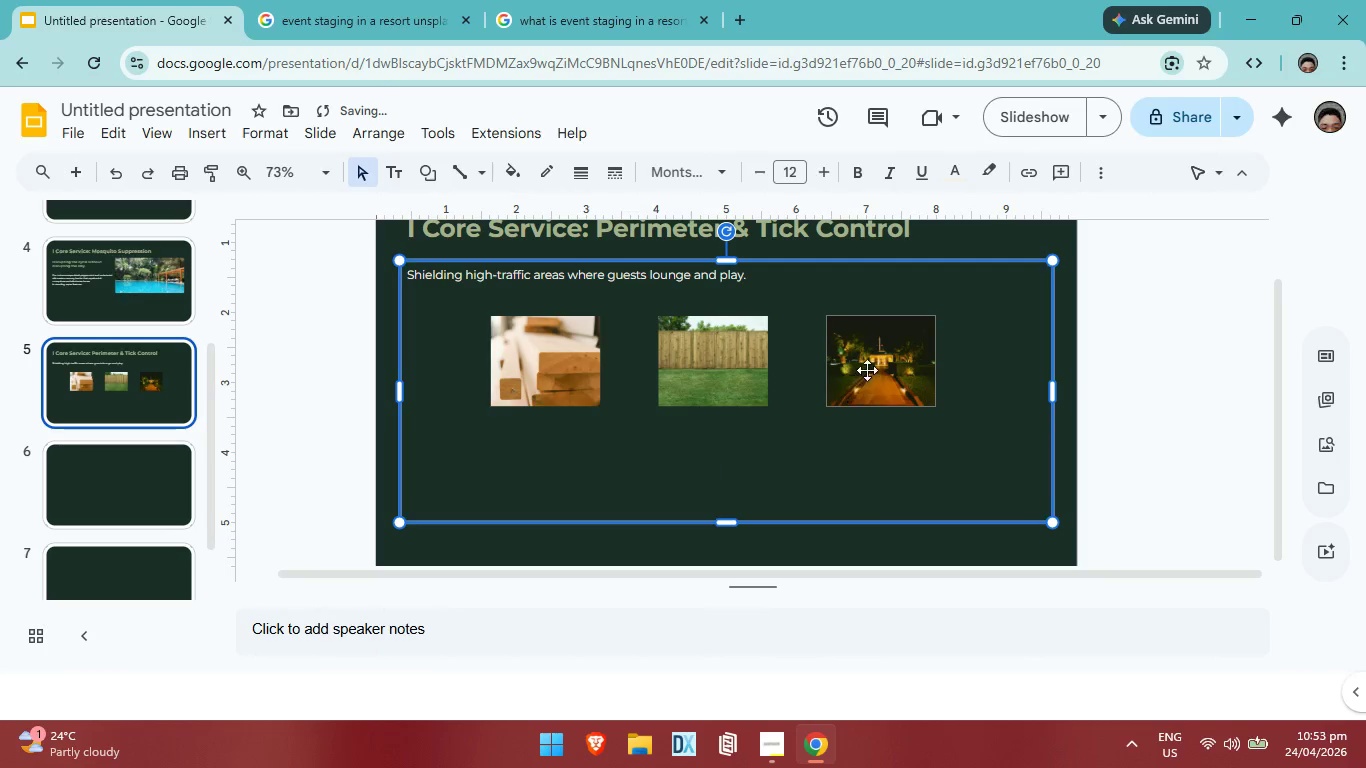 
left_click([867, 370])
 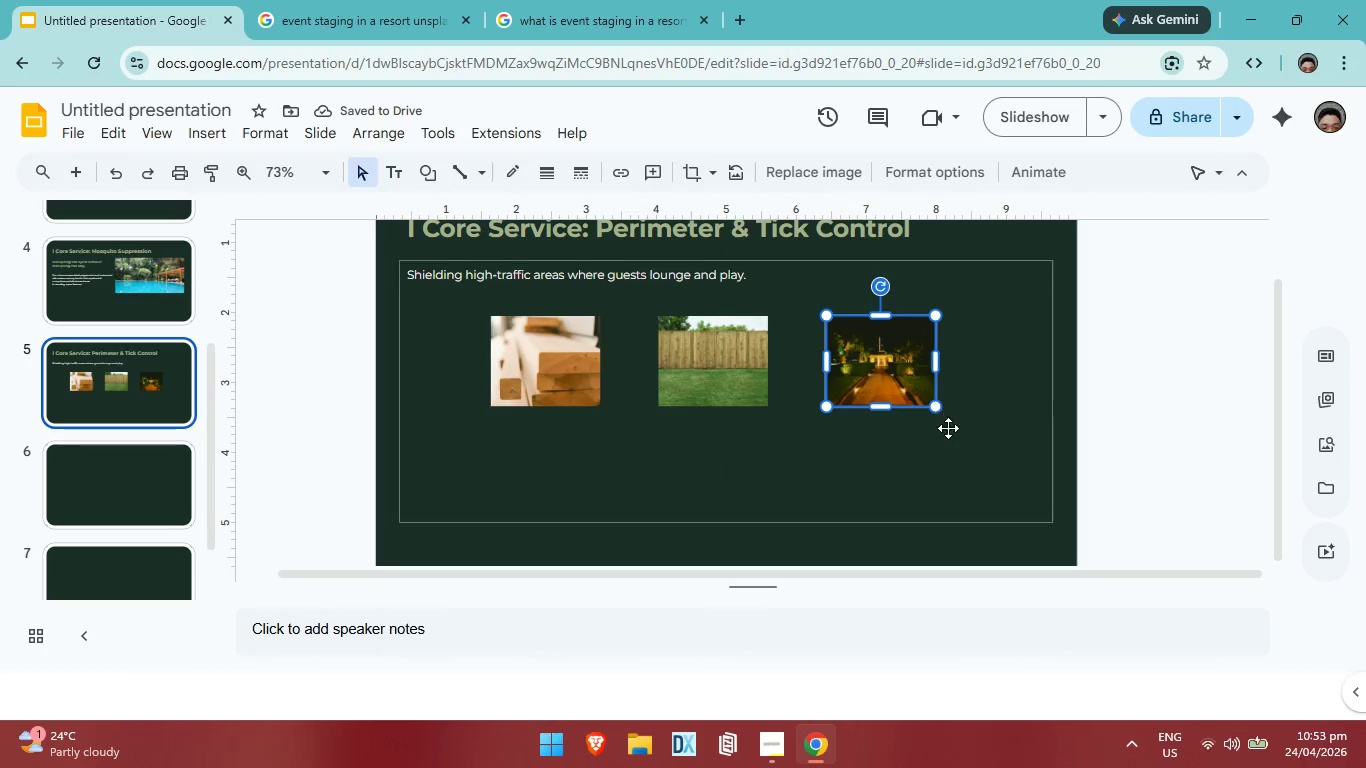 
left_click([921, 365])
 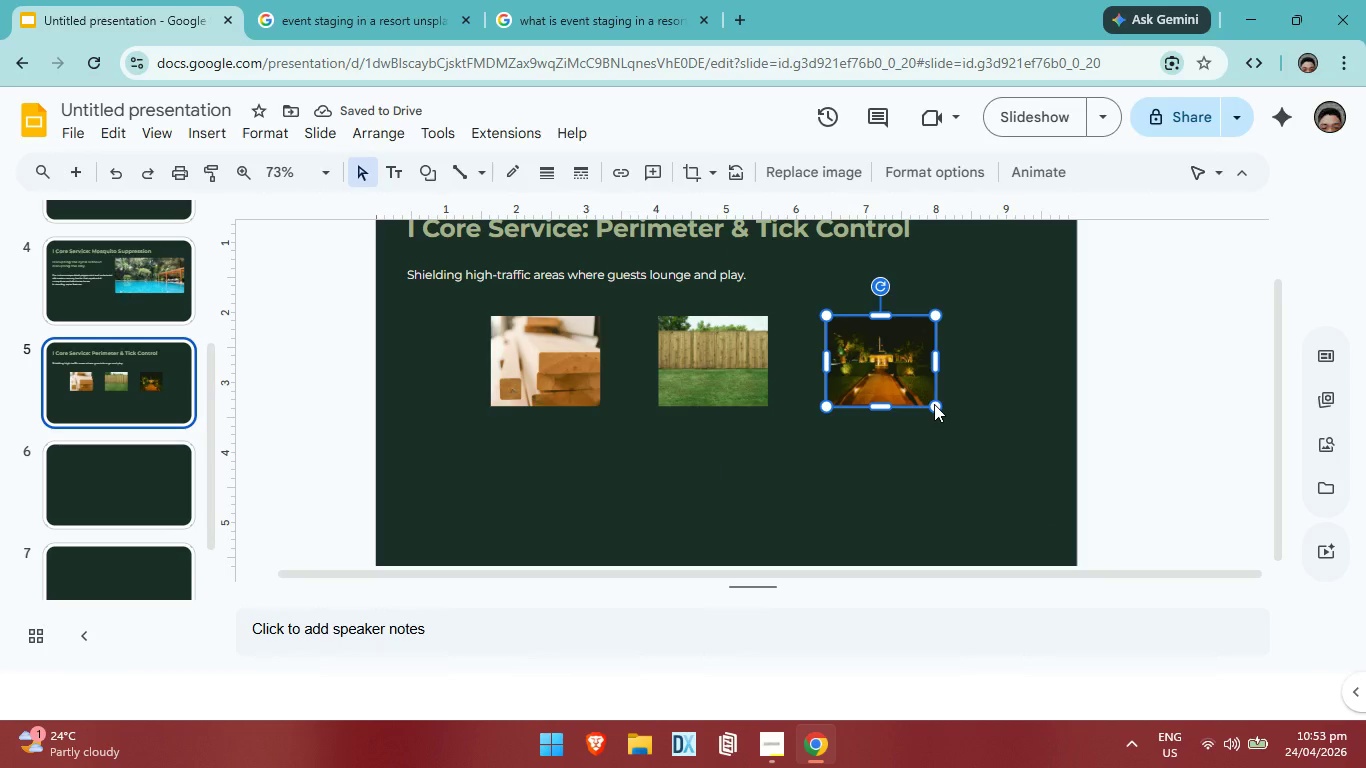 
left_click_drag(start_coordinate=[933, 403], to_coordinate=[972, 437])
 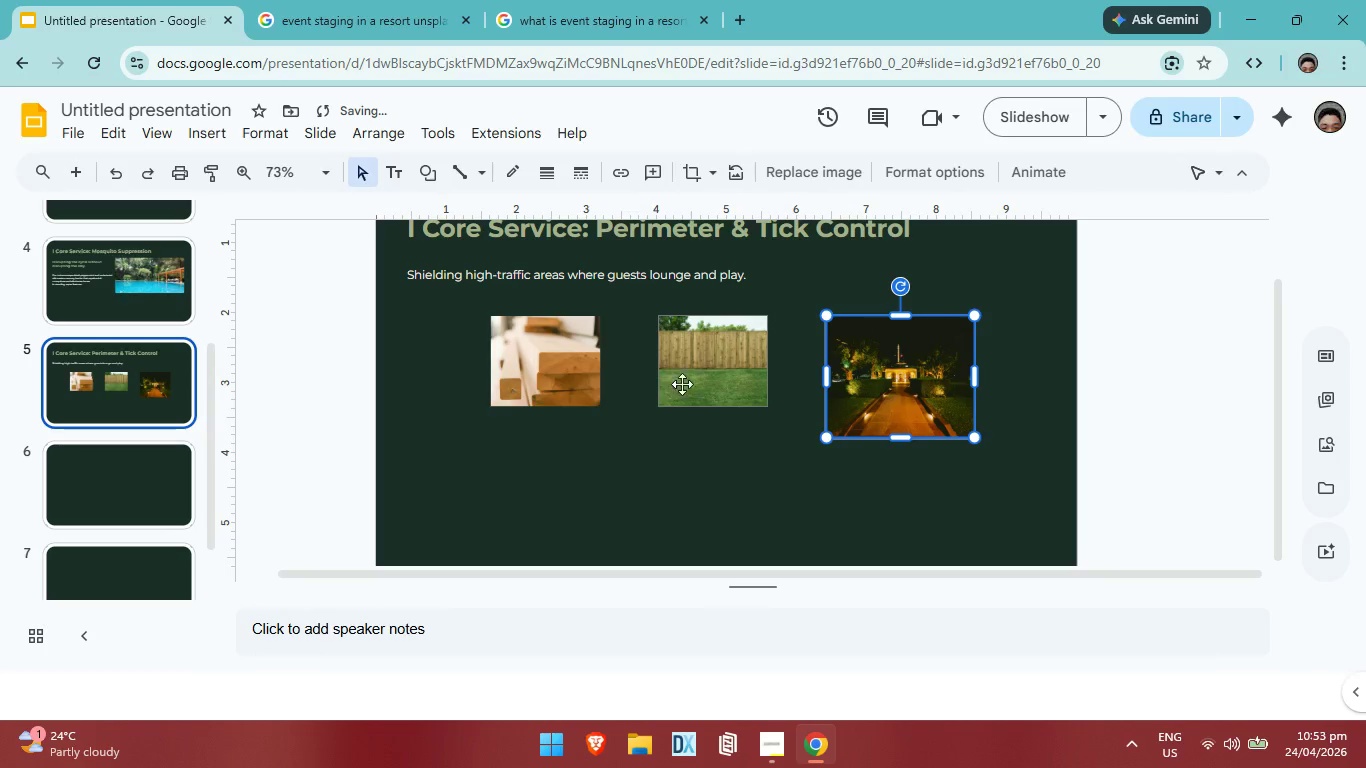 
left_click([685, 382])
 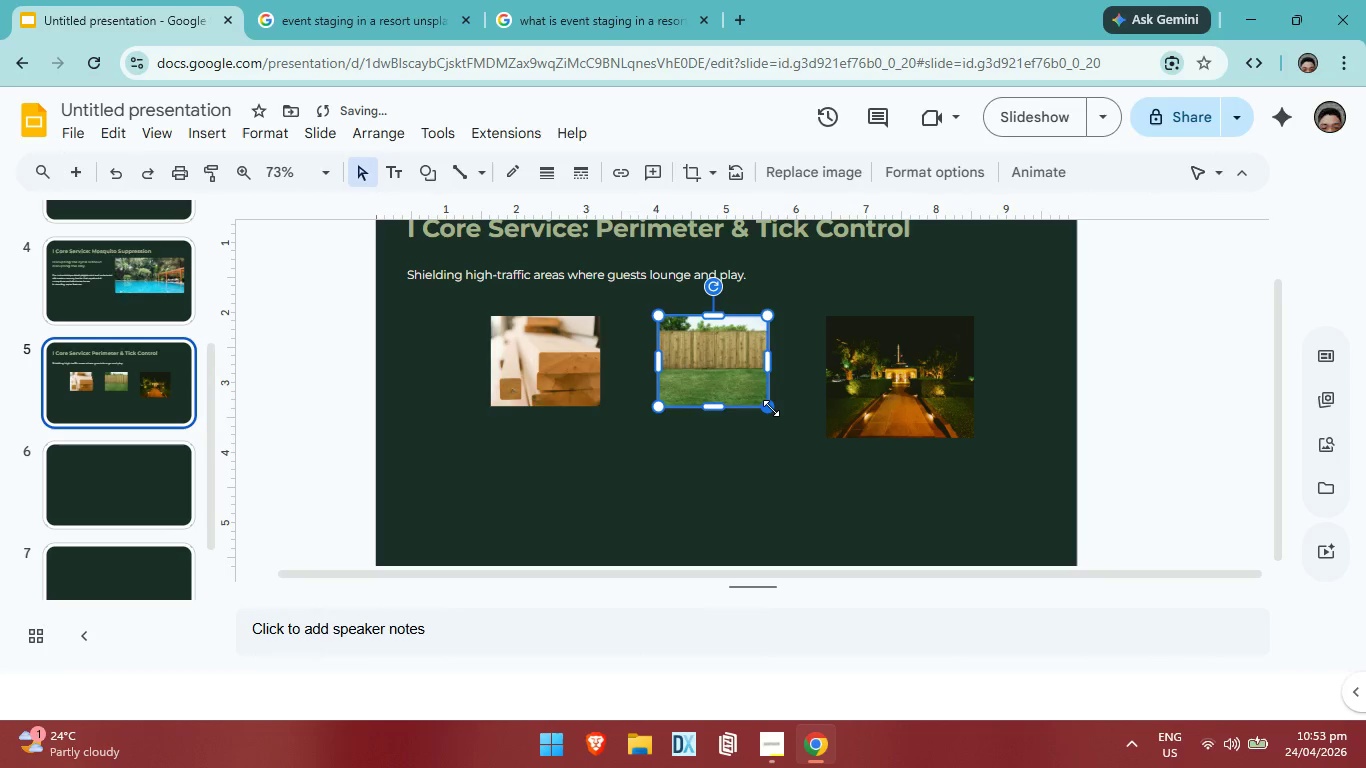 
left_click_drag(start_coordinate=[771, 408], to_coordinate=[789, 437])
 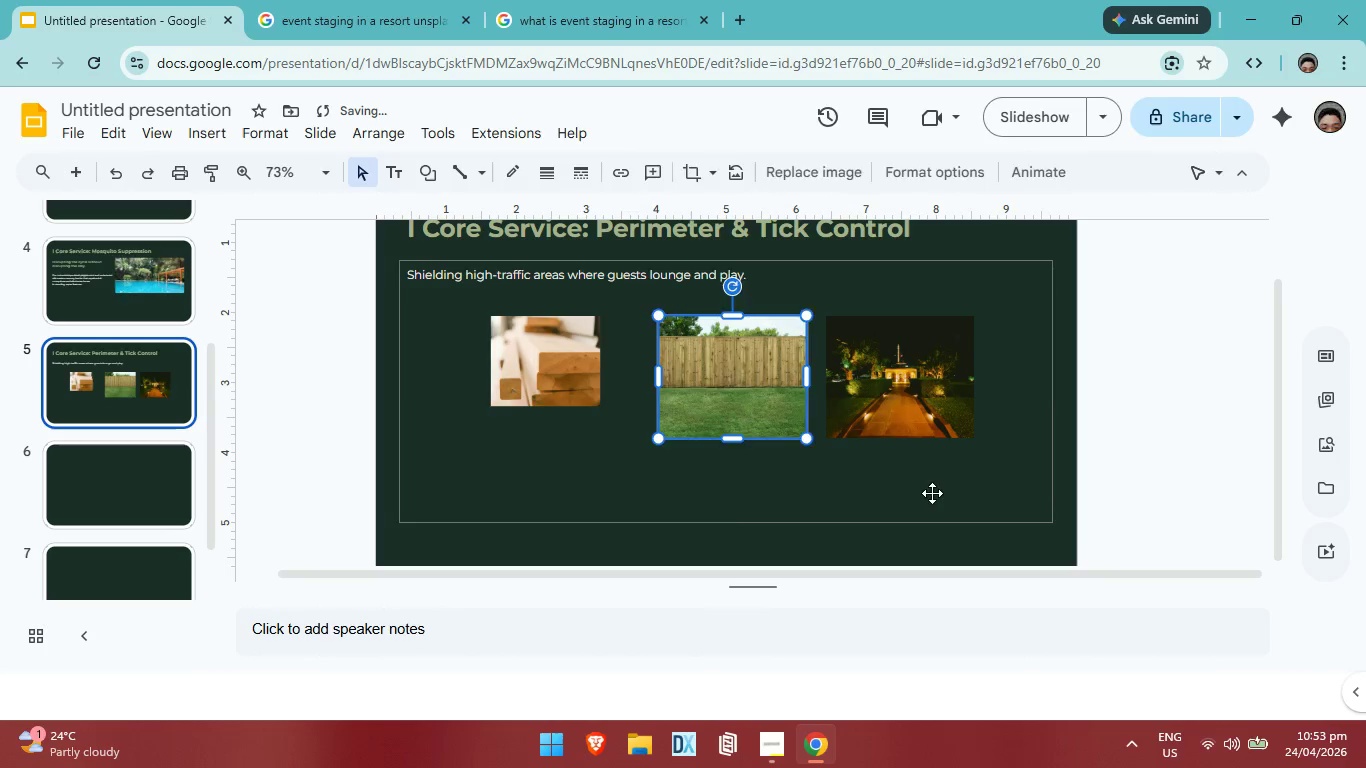 
left_click([932, 493])
 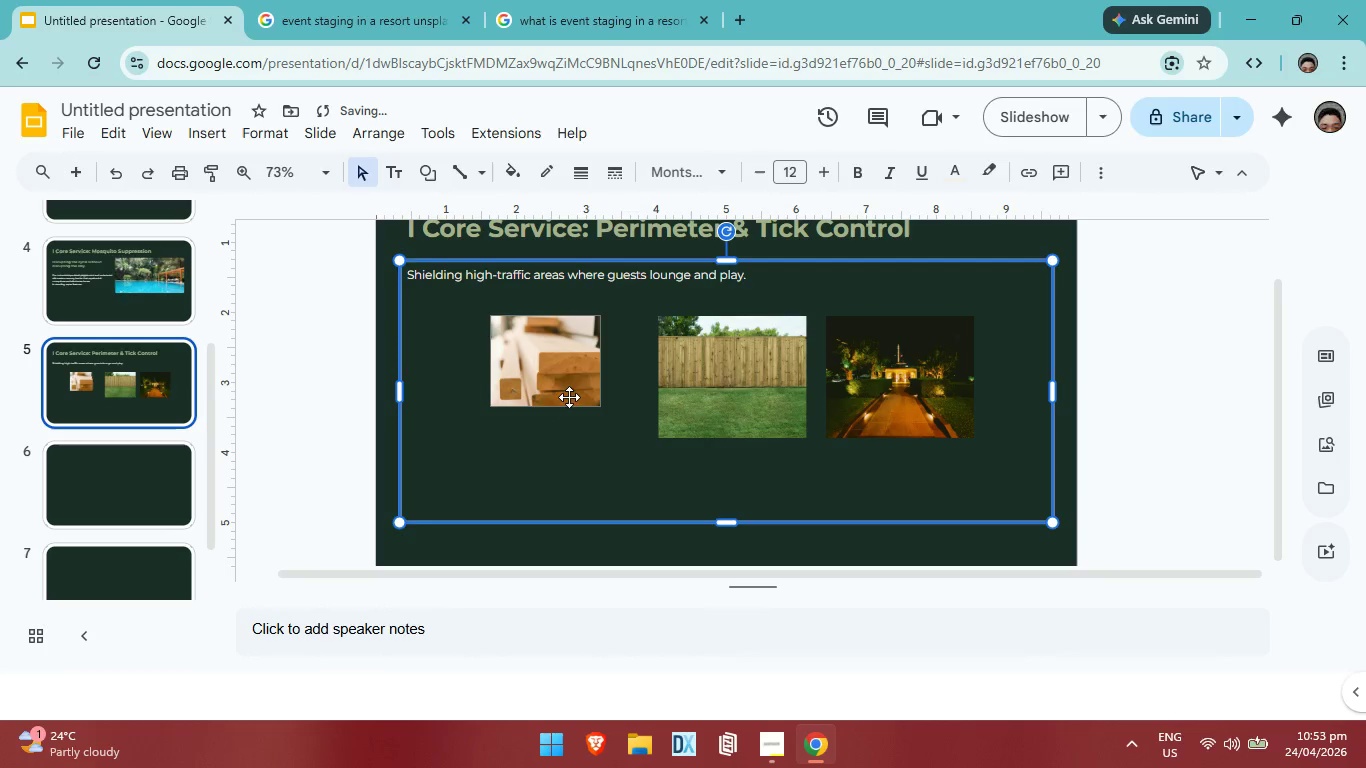 
left_click([569, 392])
 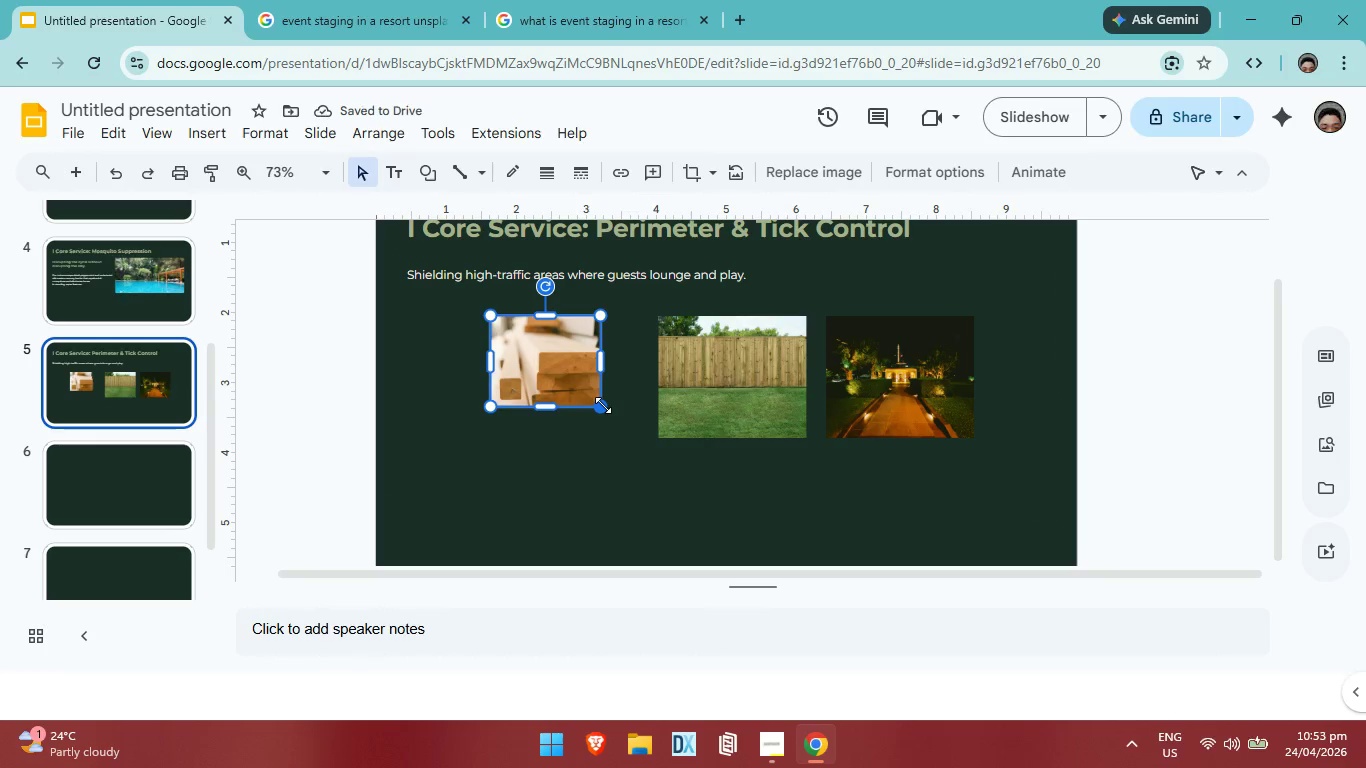 
left_click_drag(start_coordinate=[603, 405], to_coordinate=[620, 437])
 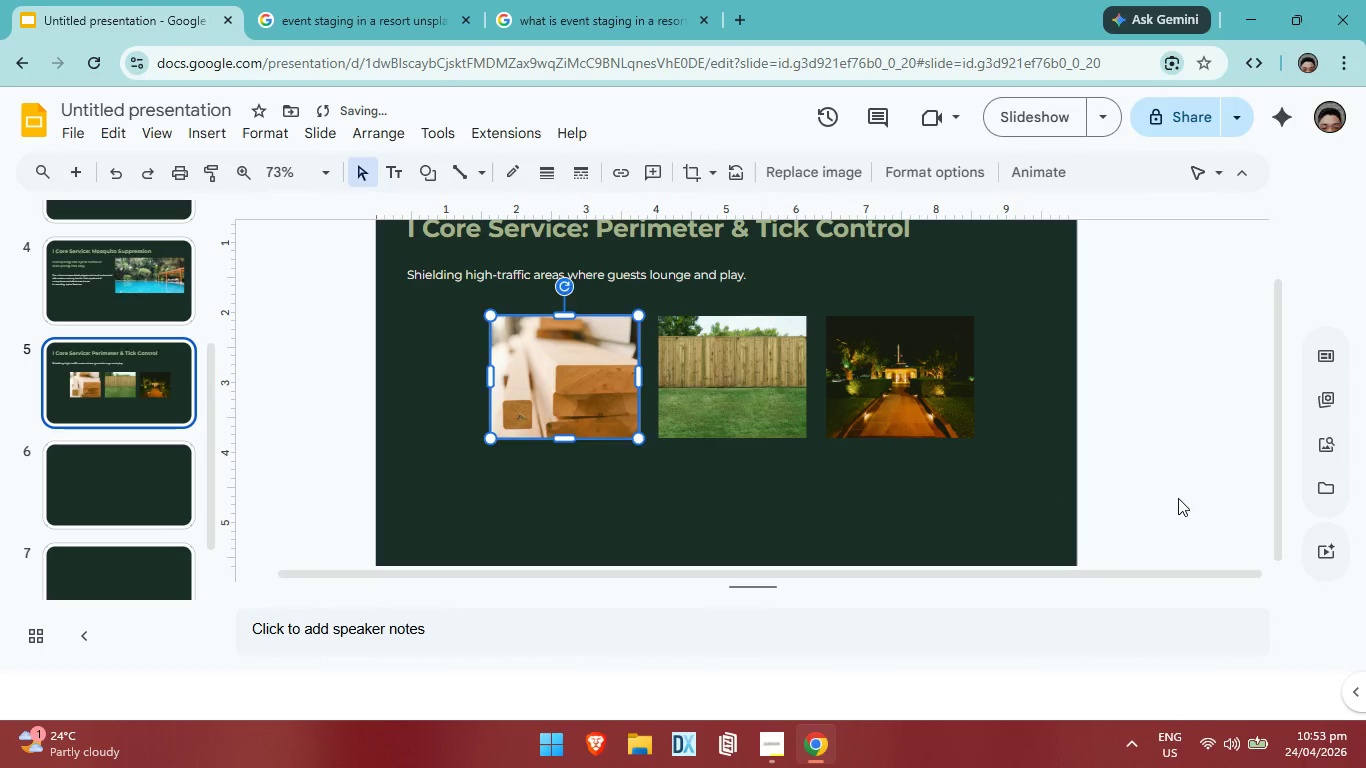 
left_click([1178, 498])
 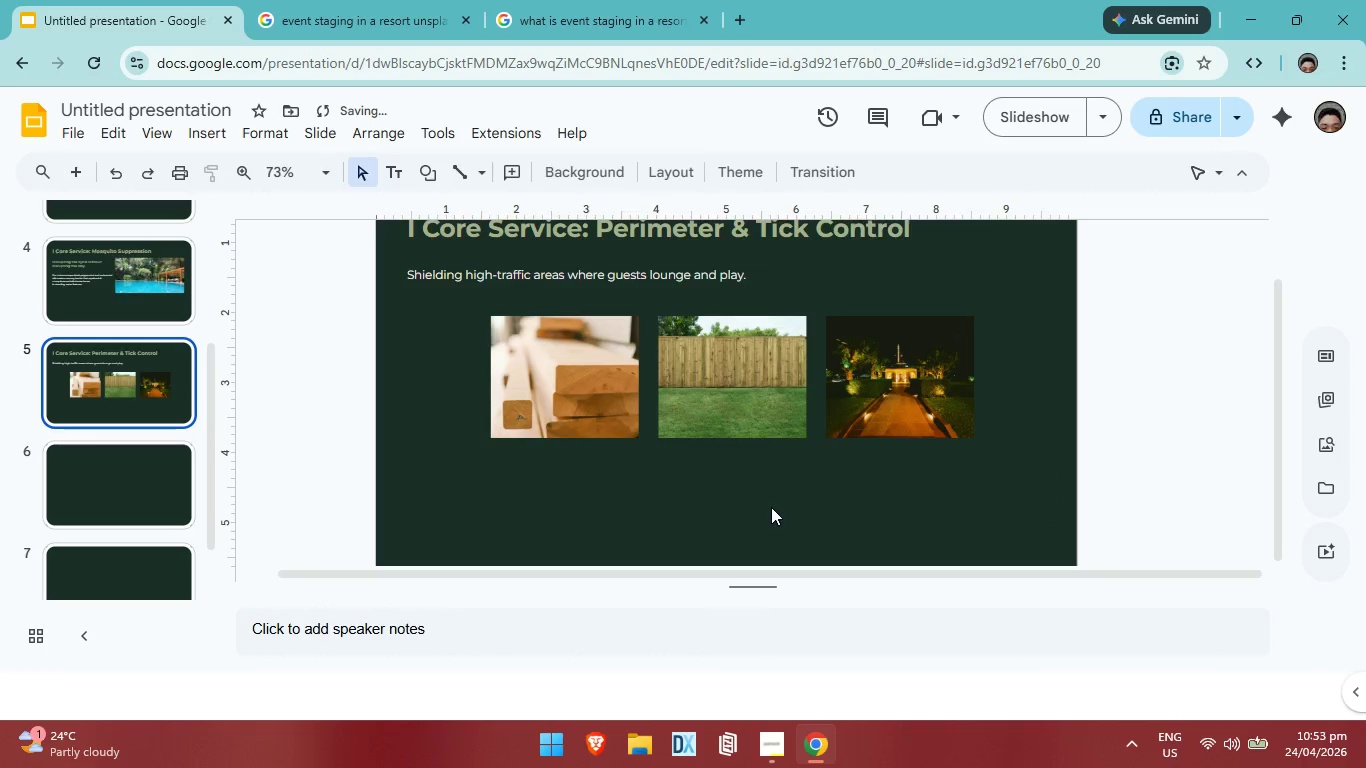 
scroll: coordinate [771, 507], scroll_direction: up, amount: 1.0
 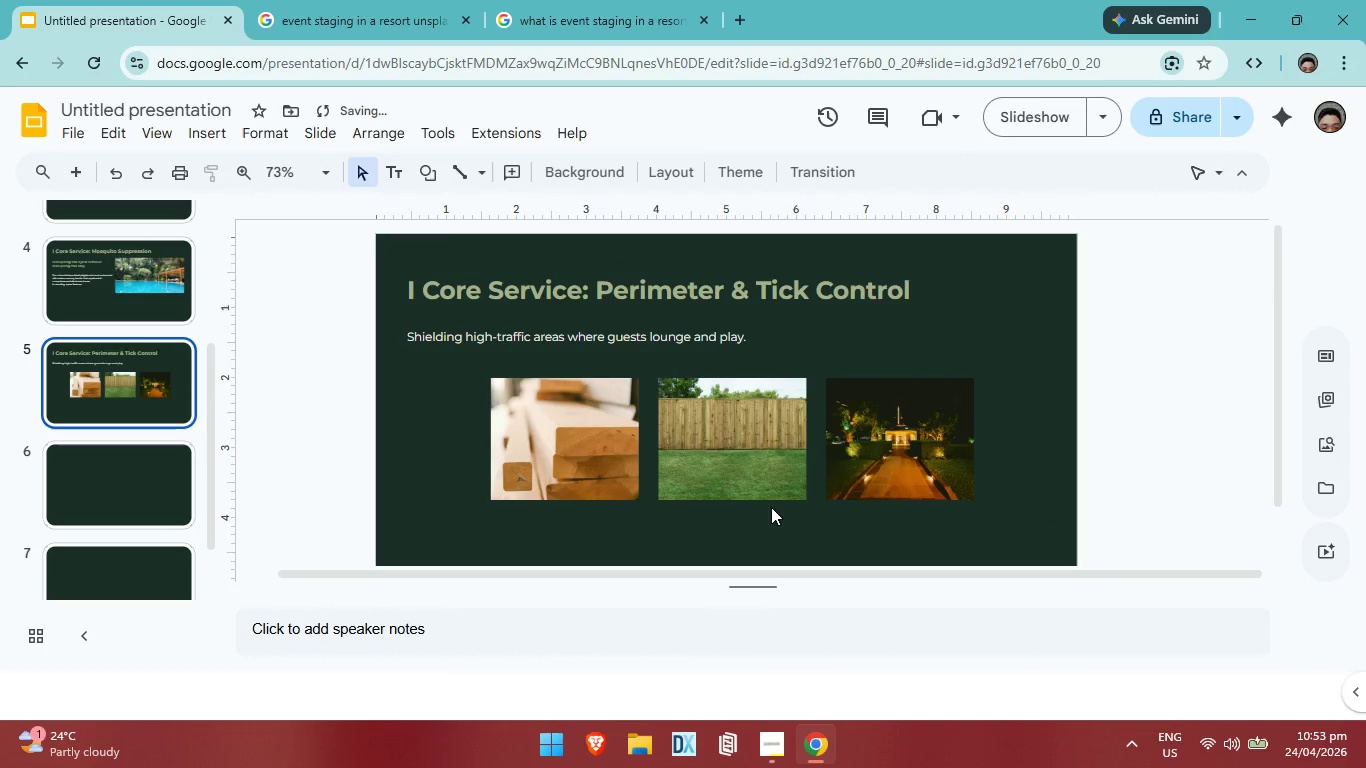 
scroll: coordinate [771, 507], scroll_direction: down, amount: 1.0
 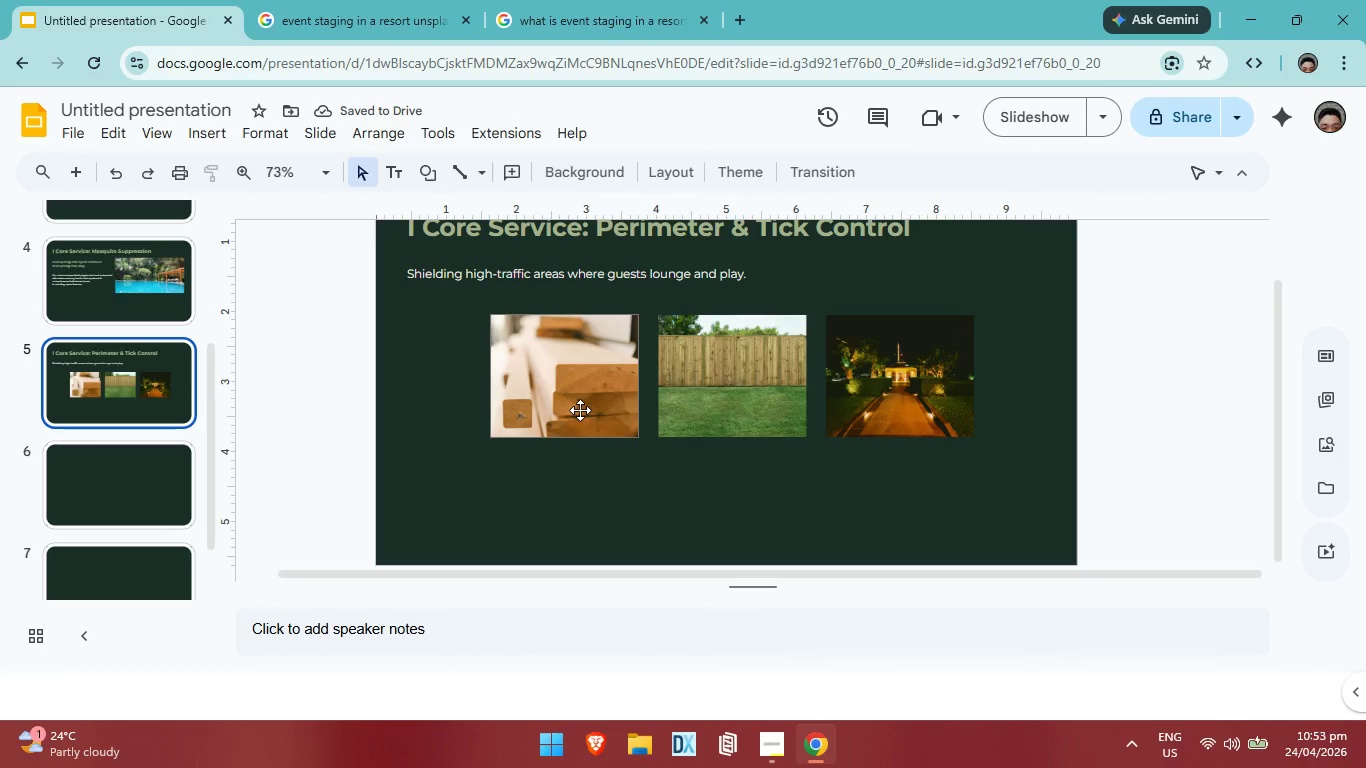 
left_click([580, 410])
 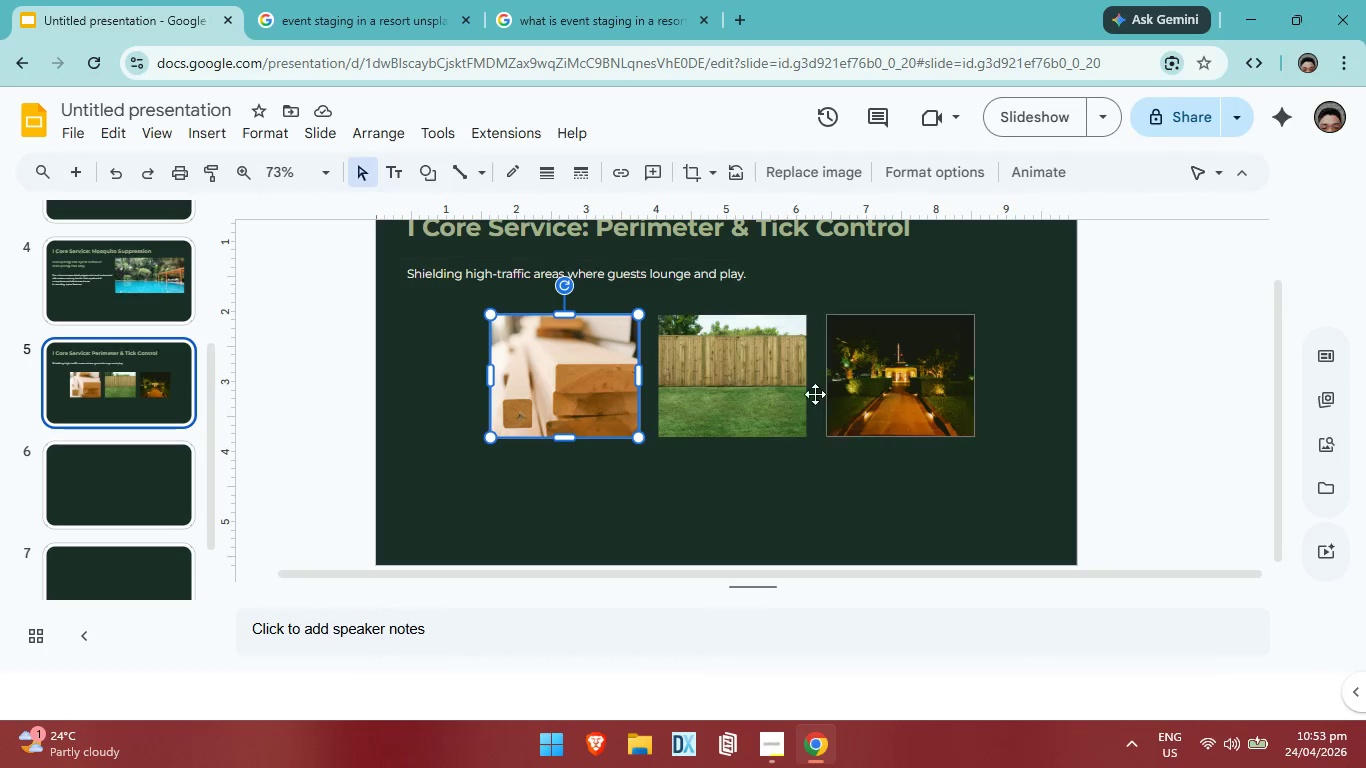 
wait(7.05)
 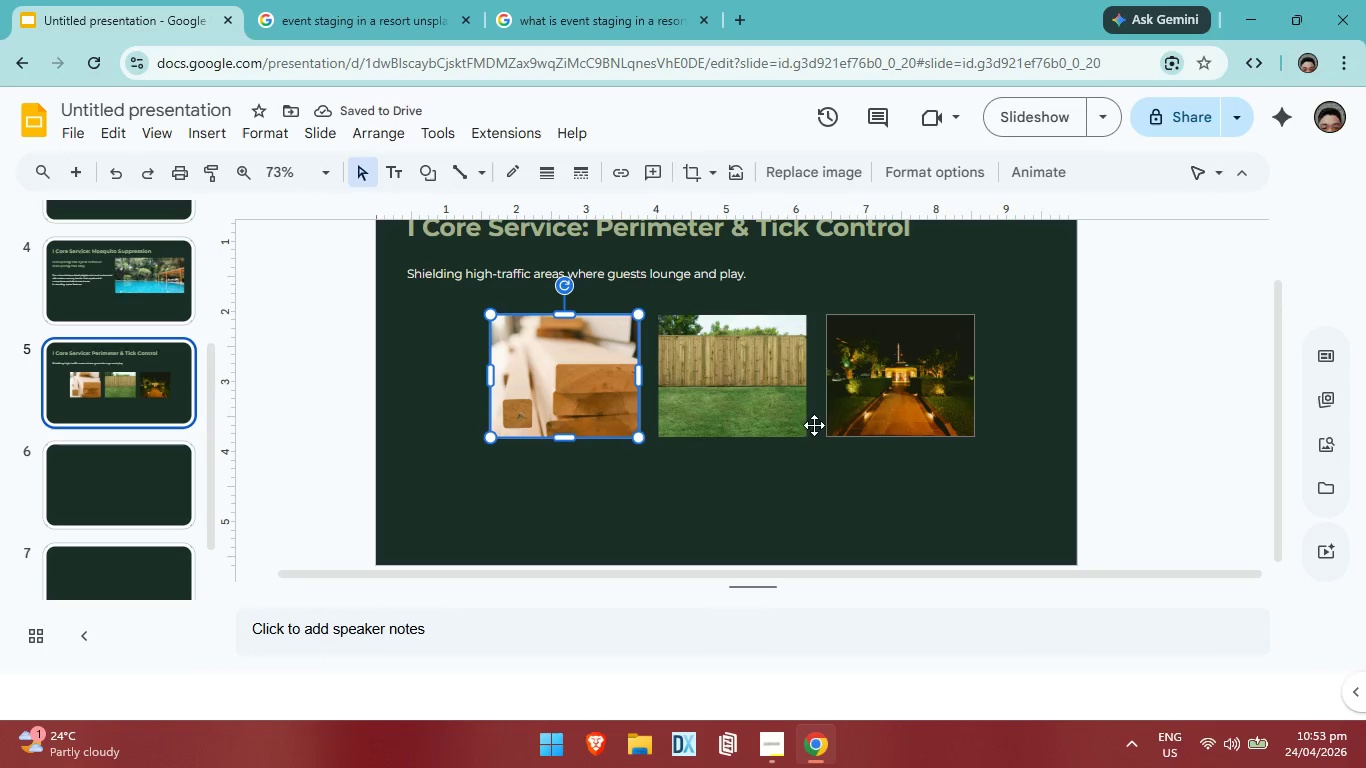 
key(ArrowLeft)
 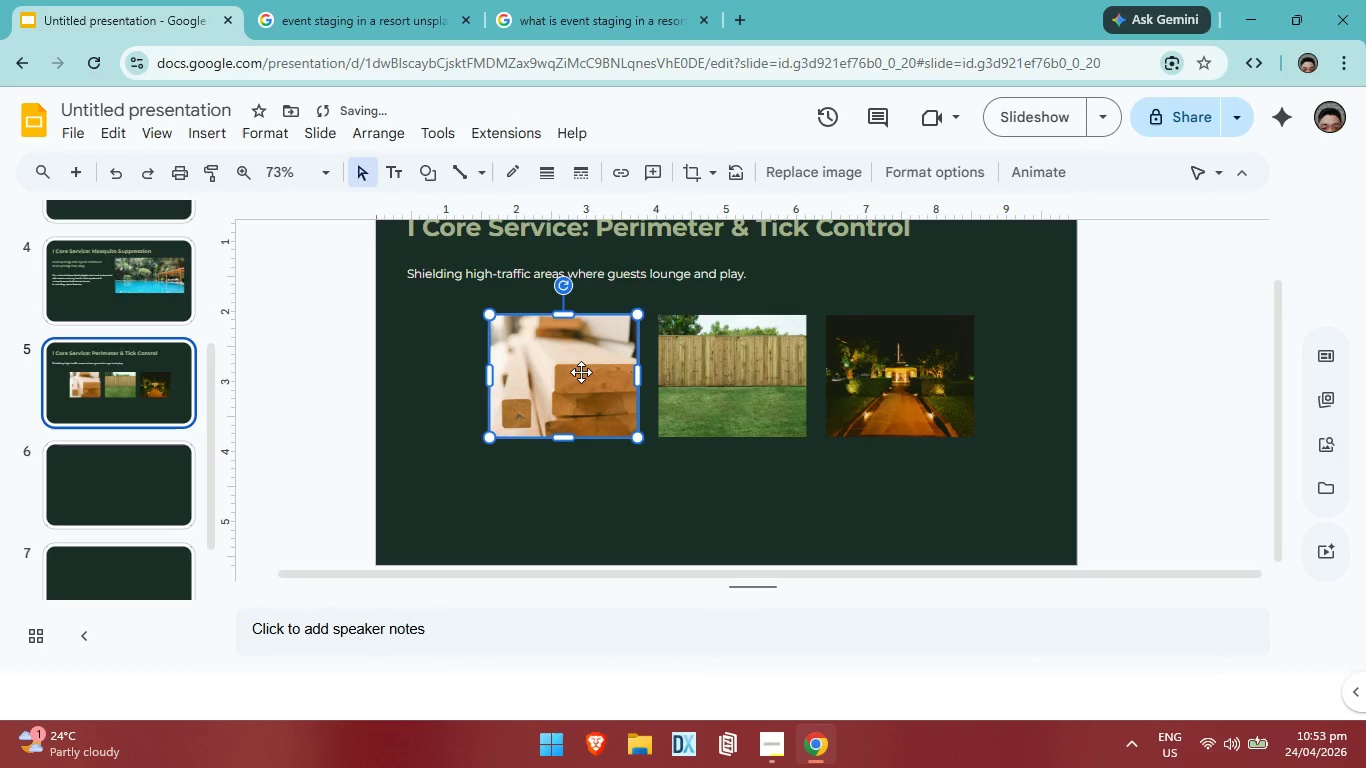 
key(ArrowLeft)
 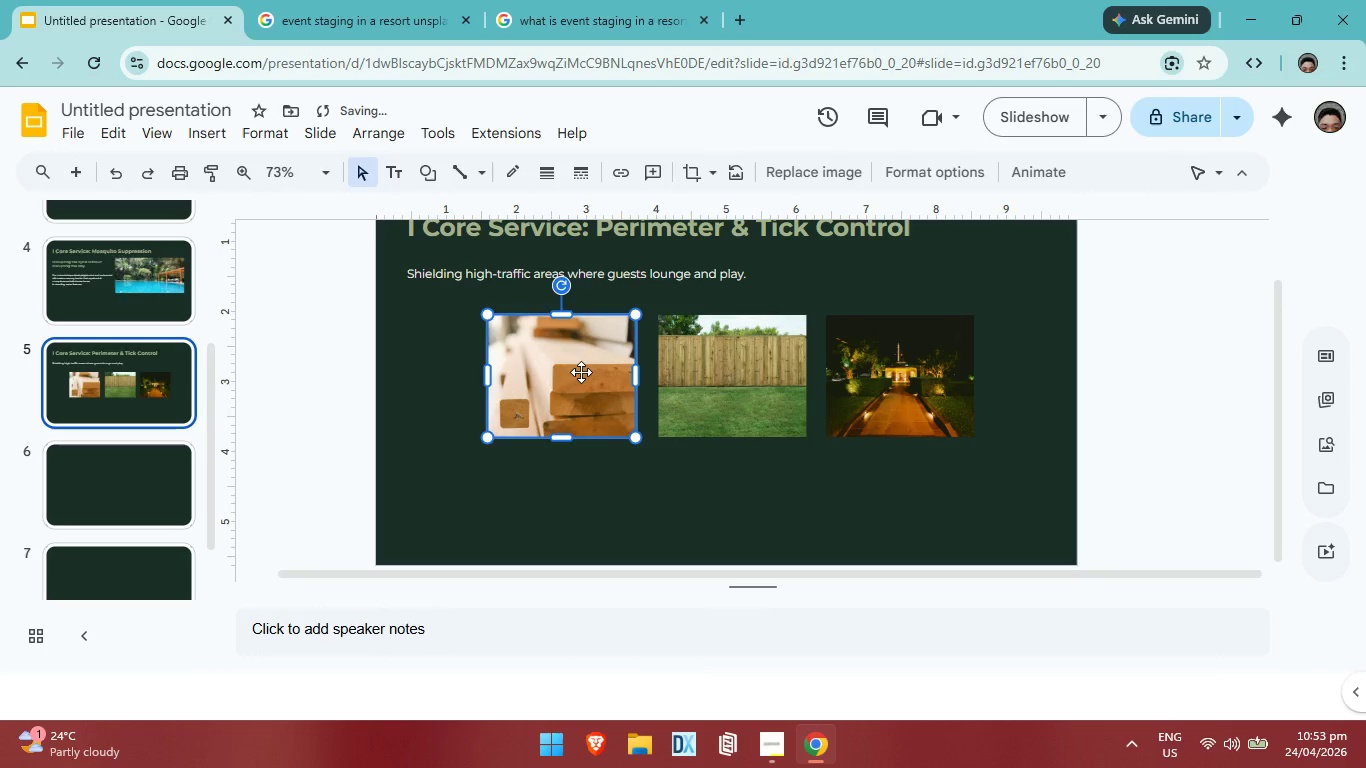 
key(ArrowLeft)
 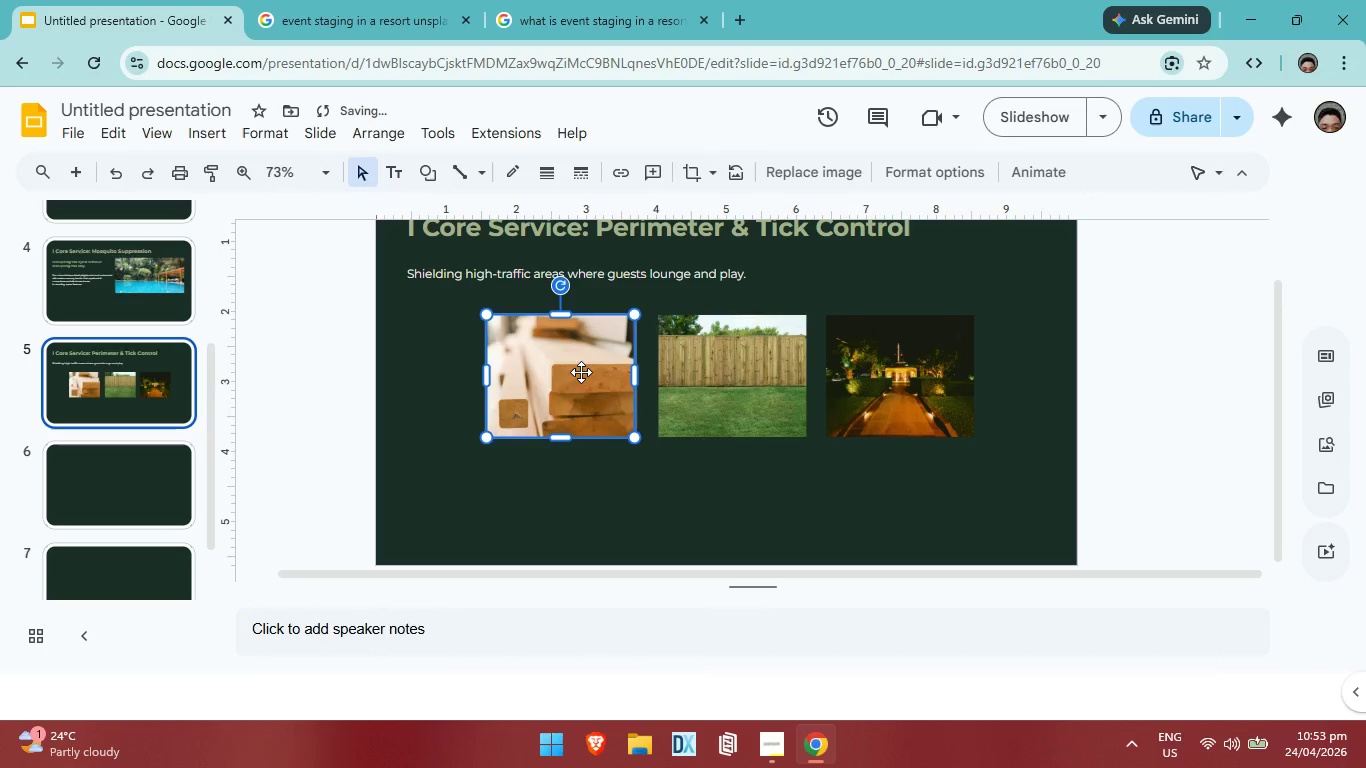 
key(ArrowLeft)
 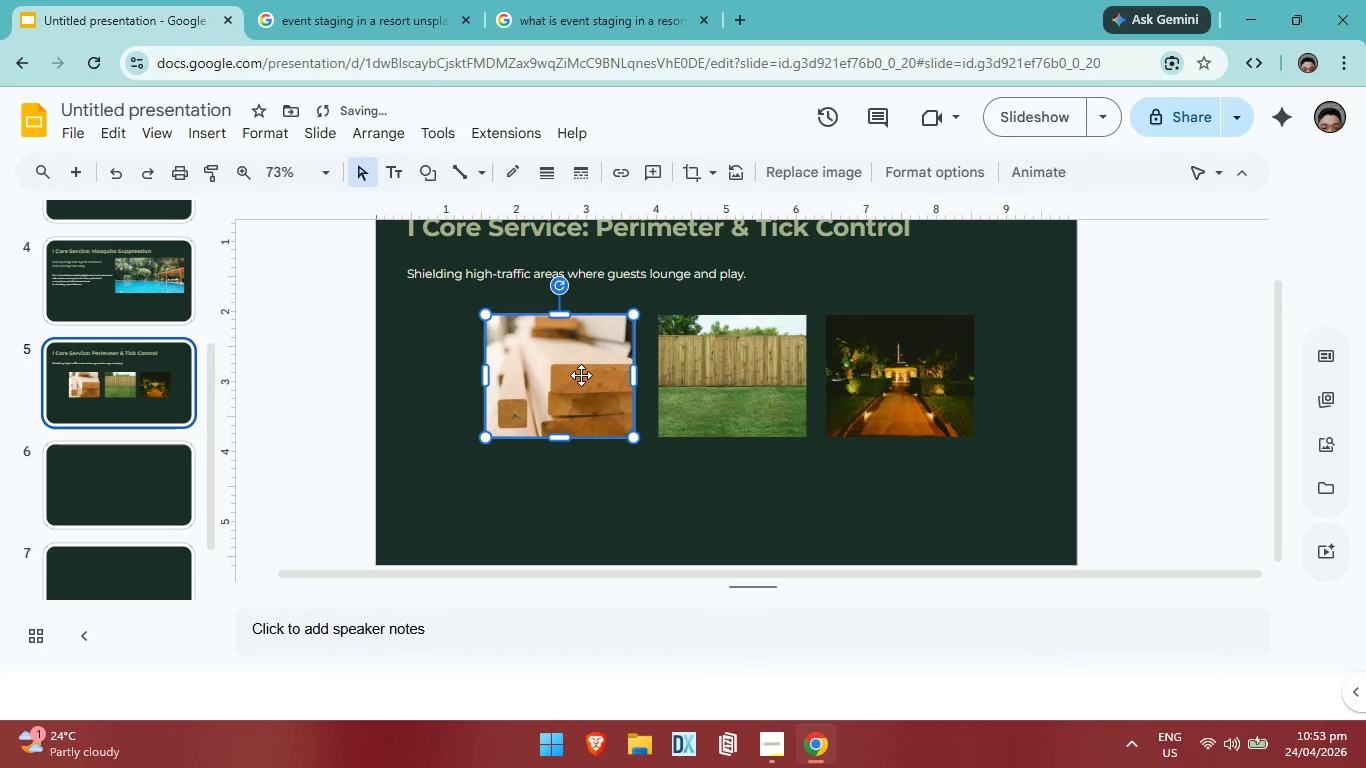 
key(ArrowLeft)
 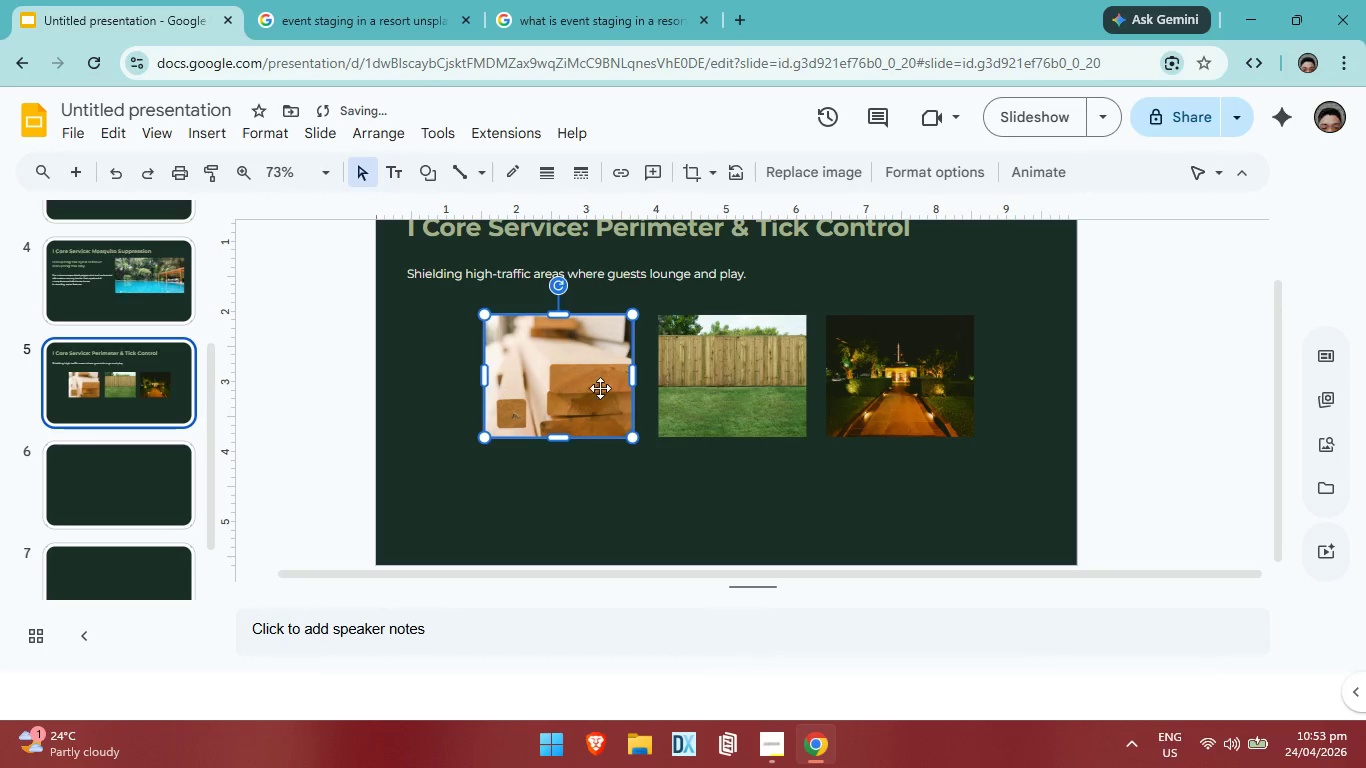 
key(ArrowLeft)
 